 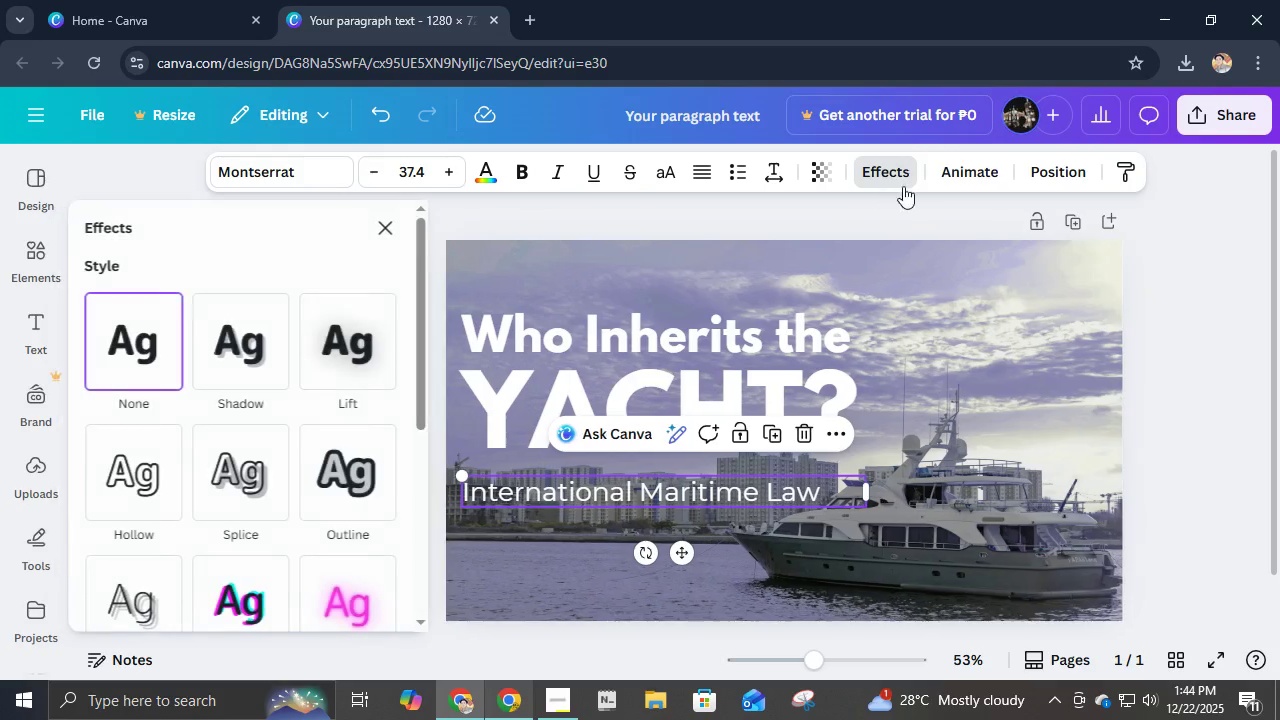 
left_click([768, 183])
 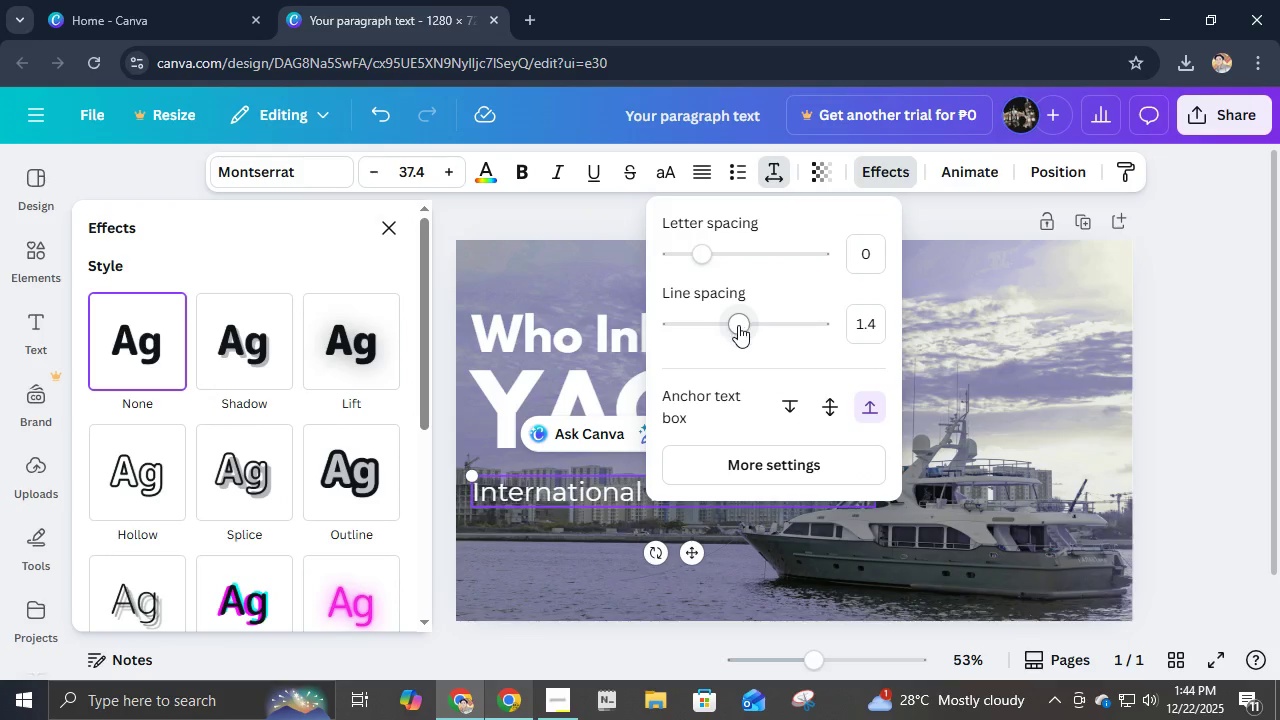 
left_click_drag(start_coordinate=[738, 325], to_coordinate=[754, 329])
 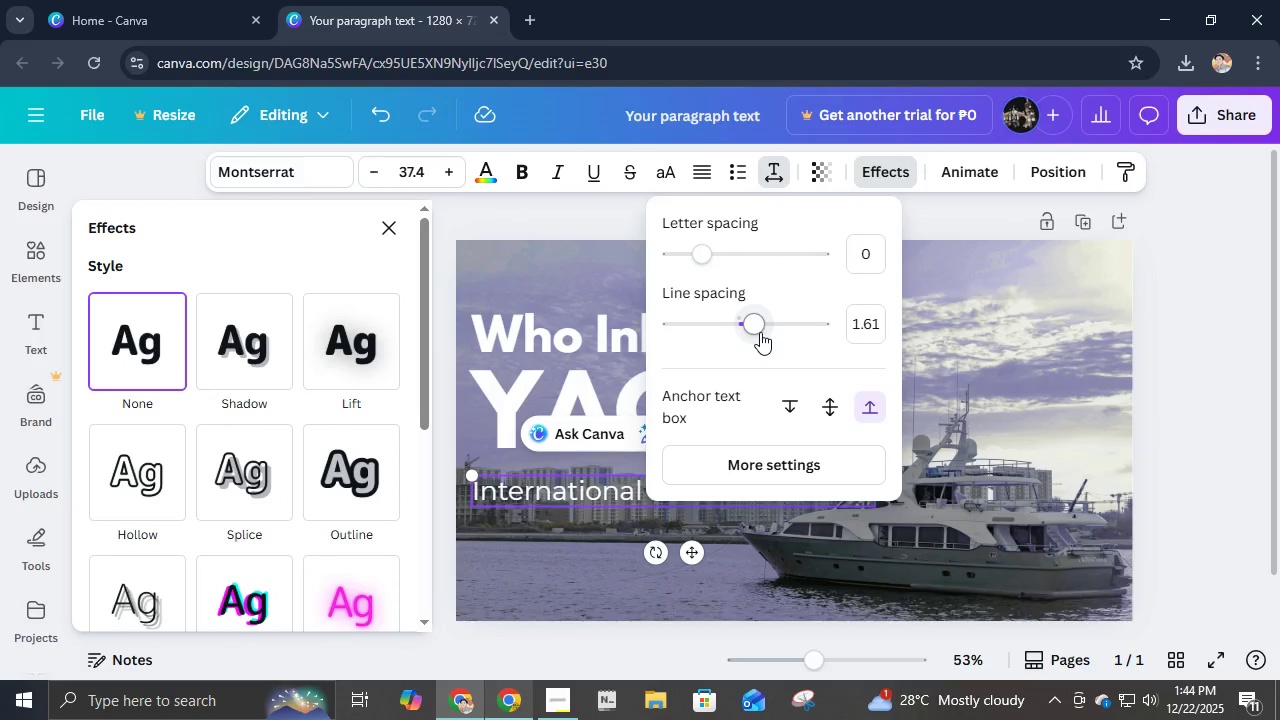 
key(Control+Z)
 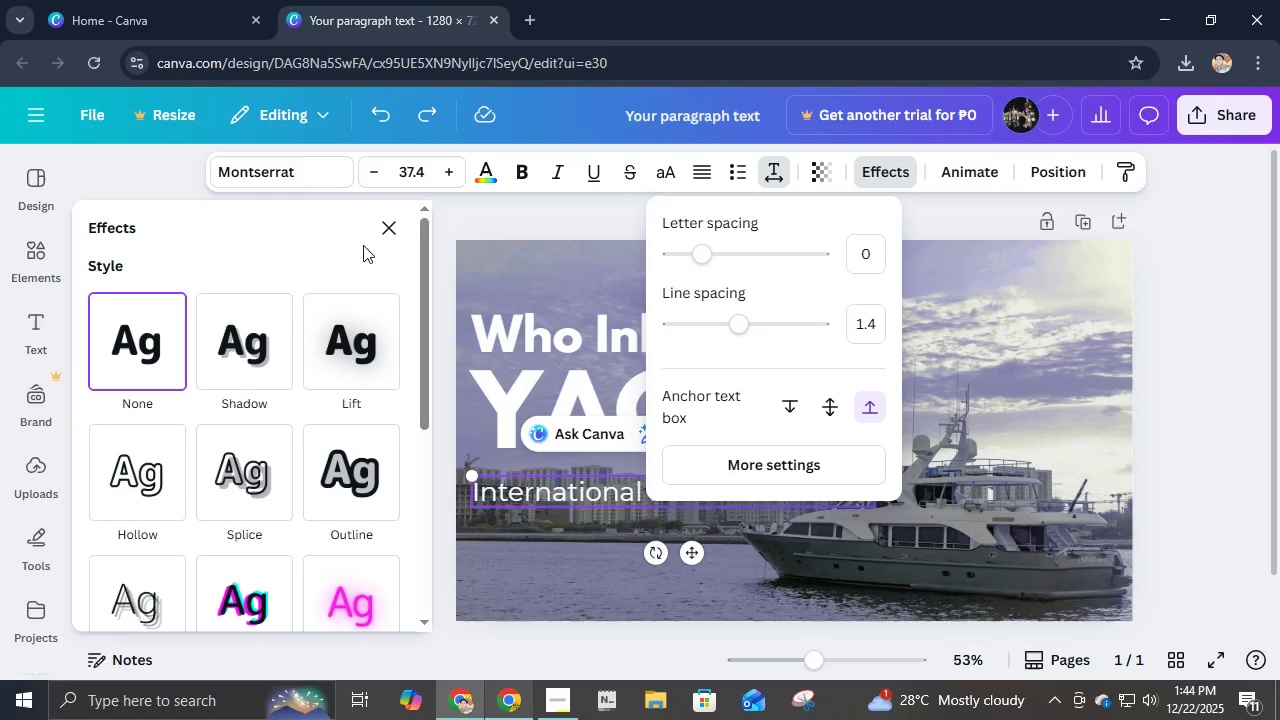 
left_click([384, 224])
 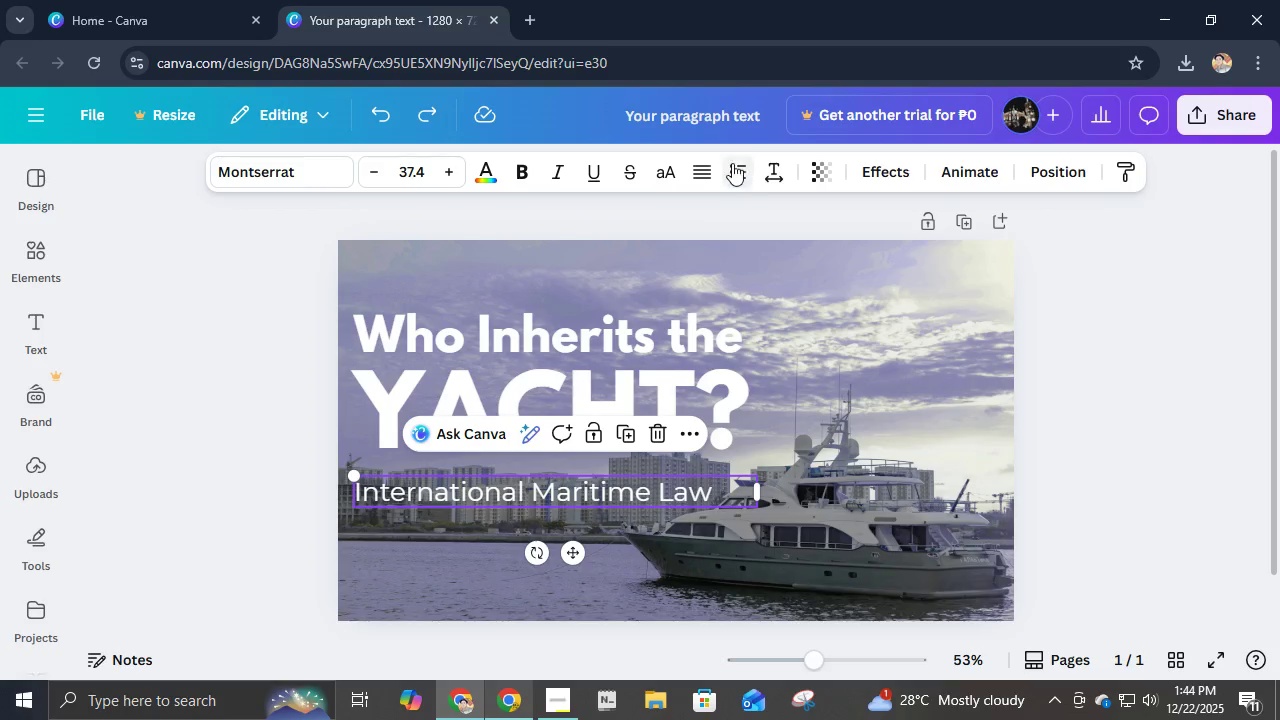 
left_click([698, 175])
 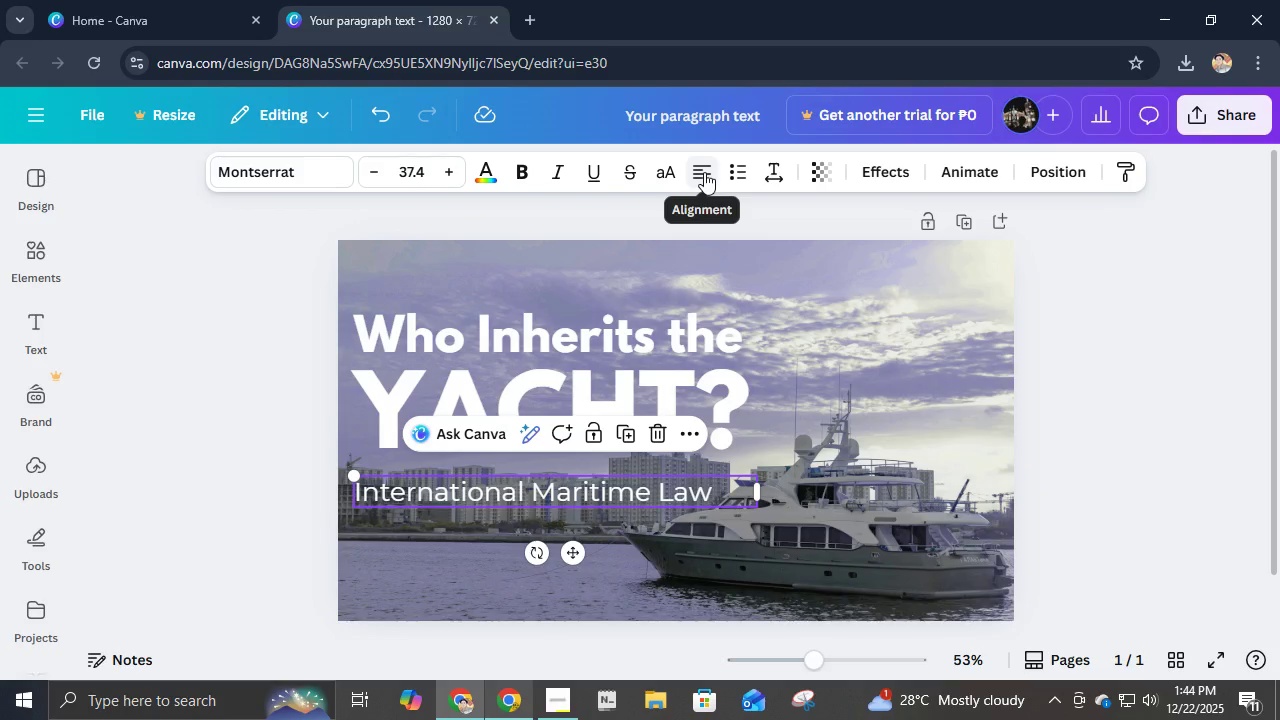 
left_click([766, 173])
 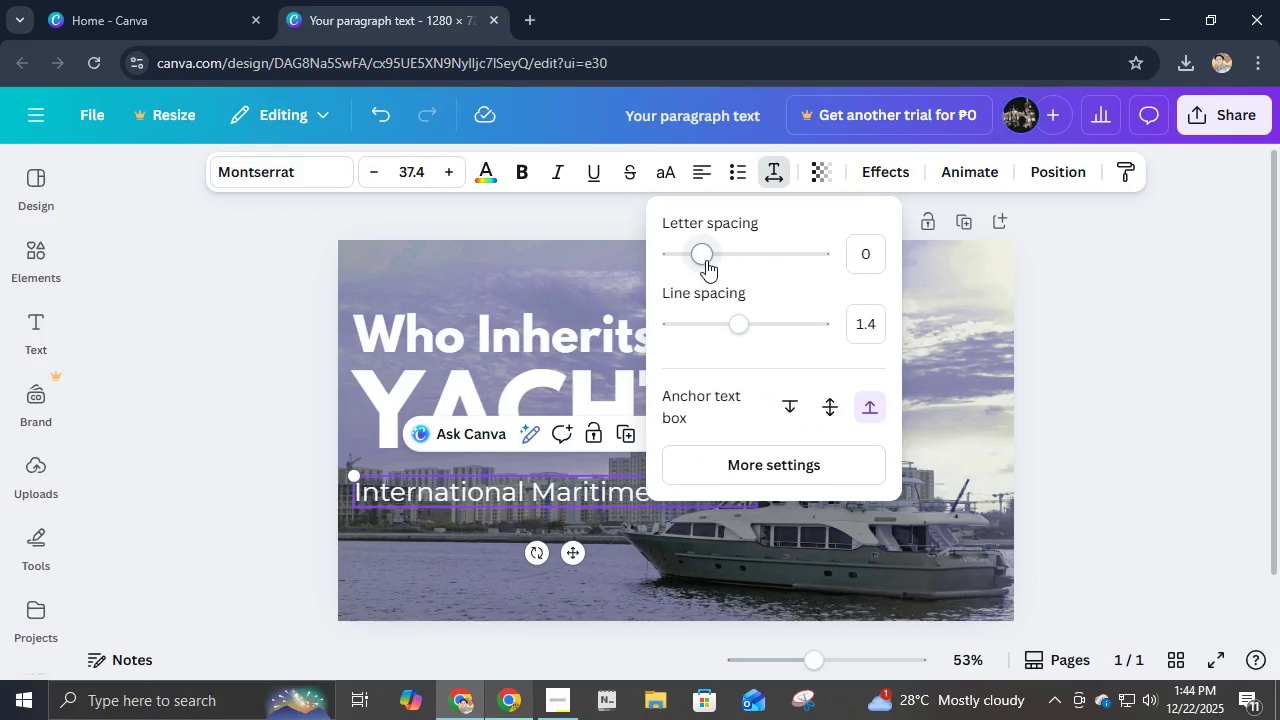 
left_click_drag(start_coordinate=[705, 256], to_coordinate=[711, 259])
 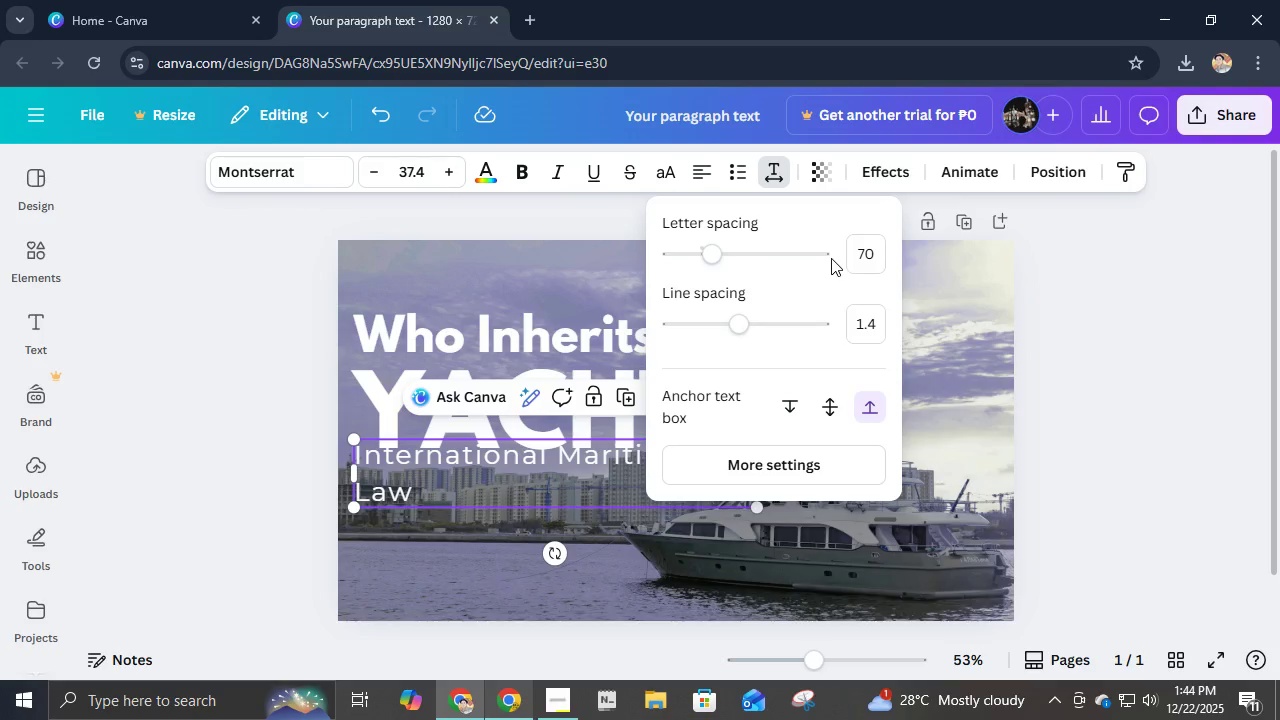 
left_click([855, 252])
 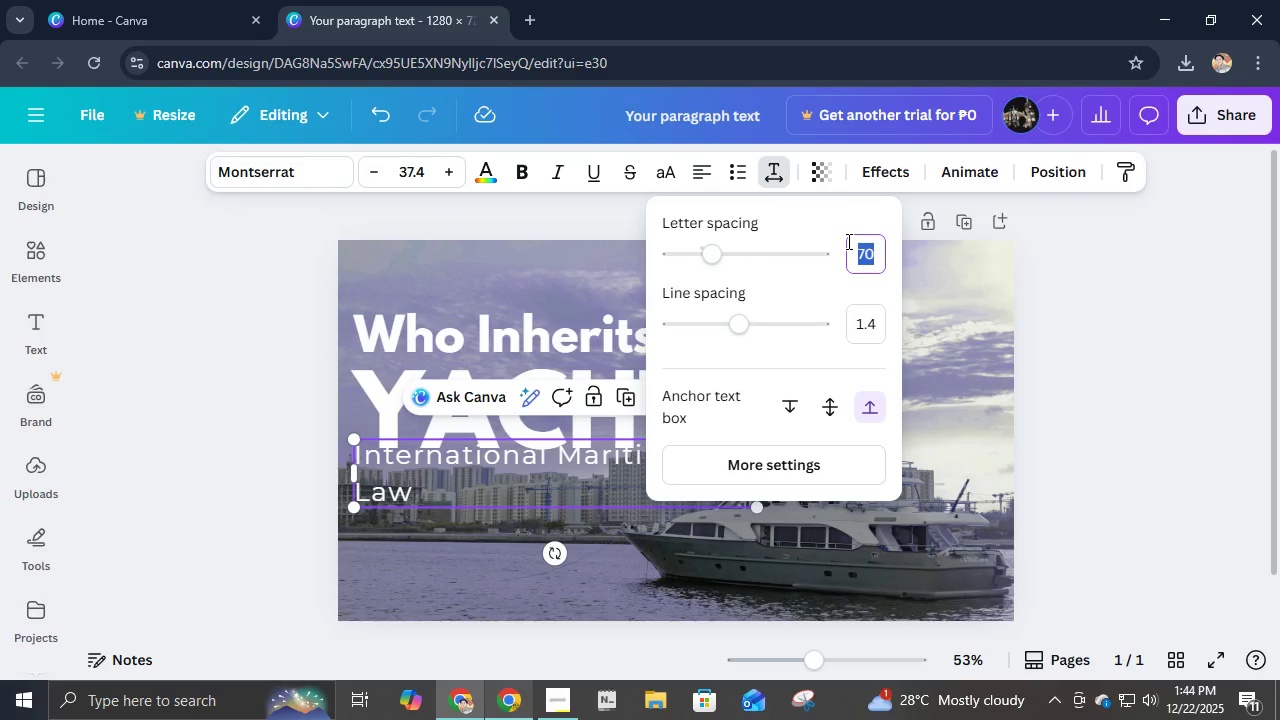 
key(Numpad6)
 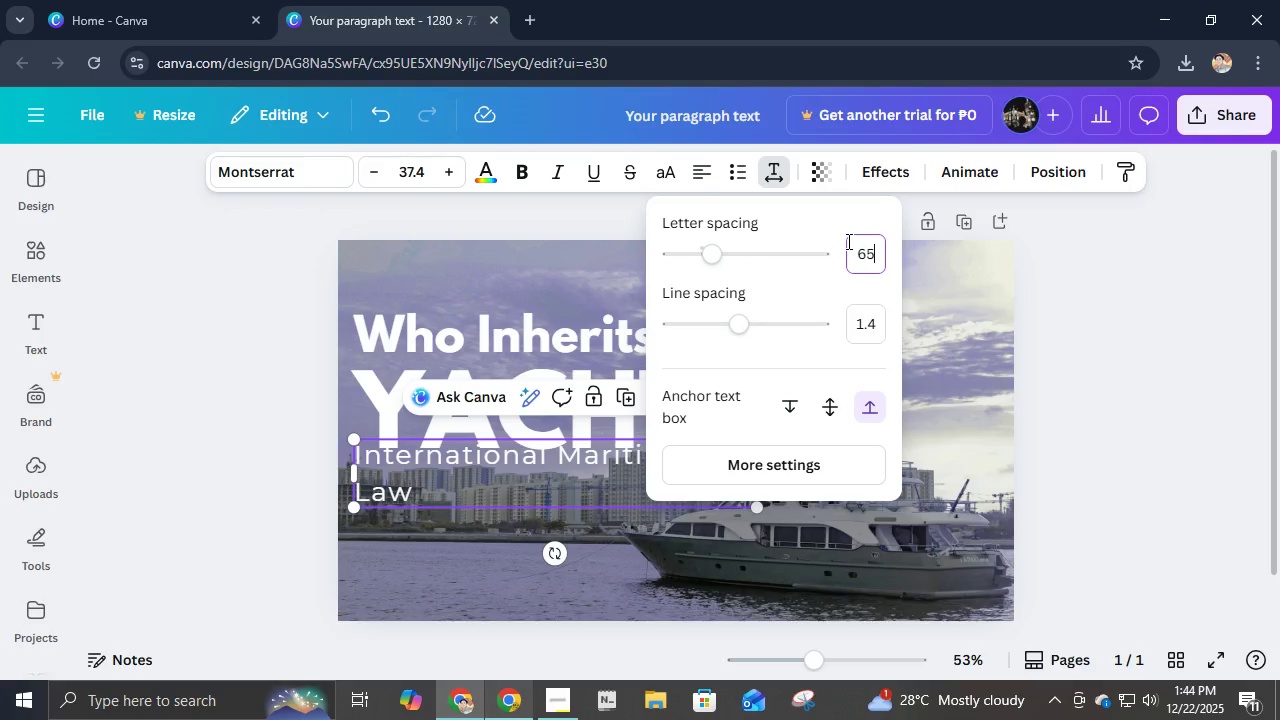 
key(Numpad5)
 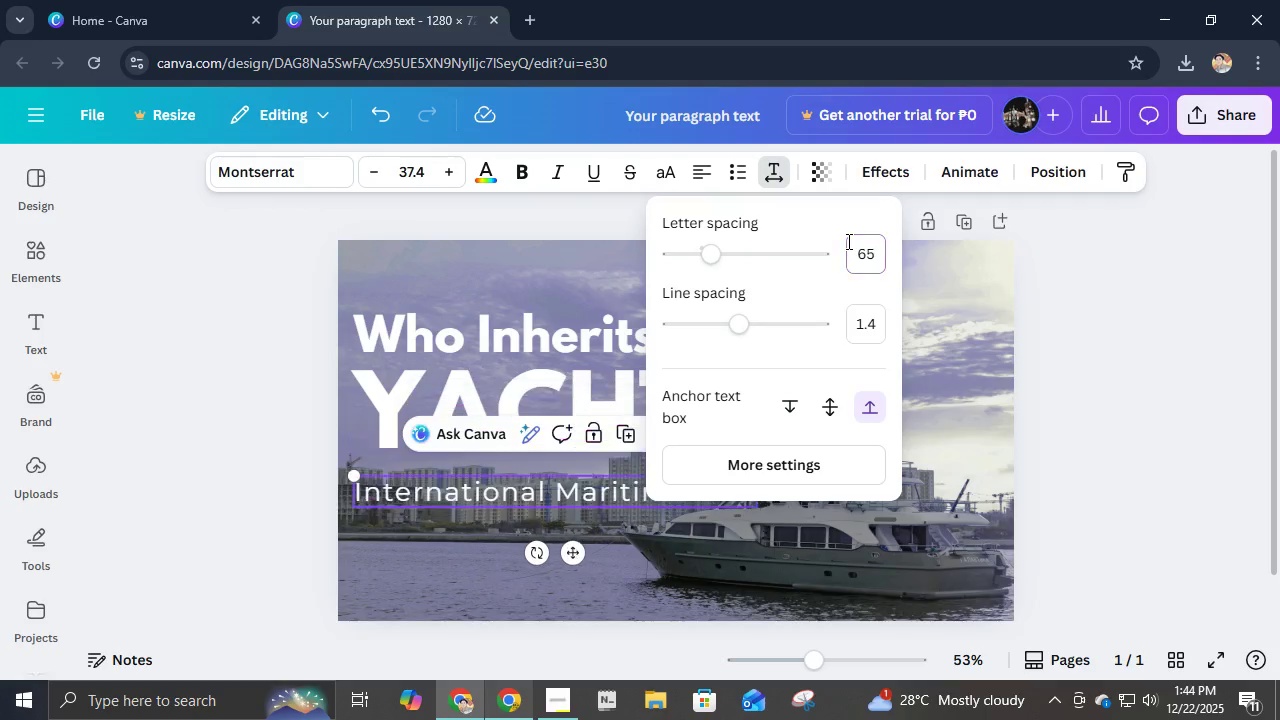 
key(NumpadEnter)
 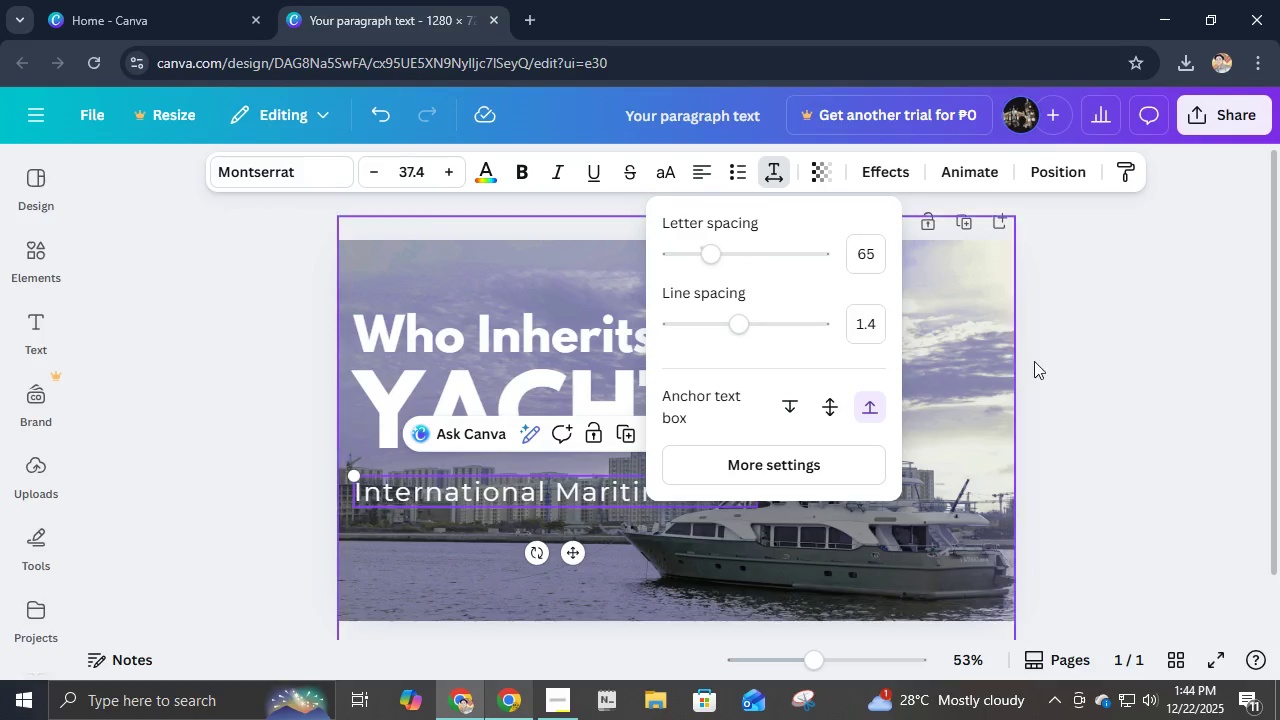 
left_click([1120, 400])
 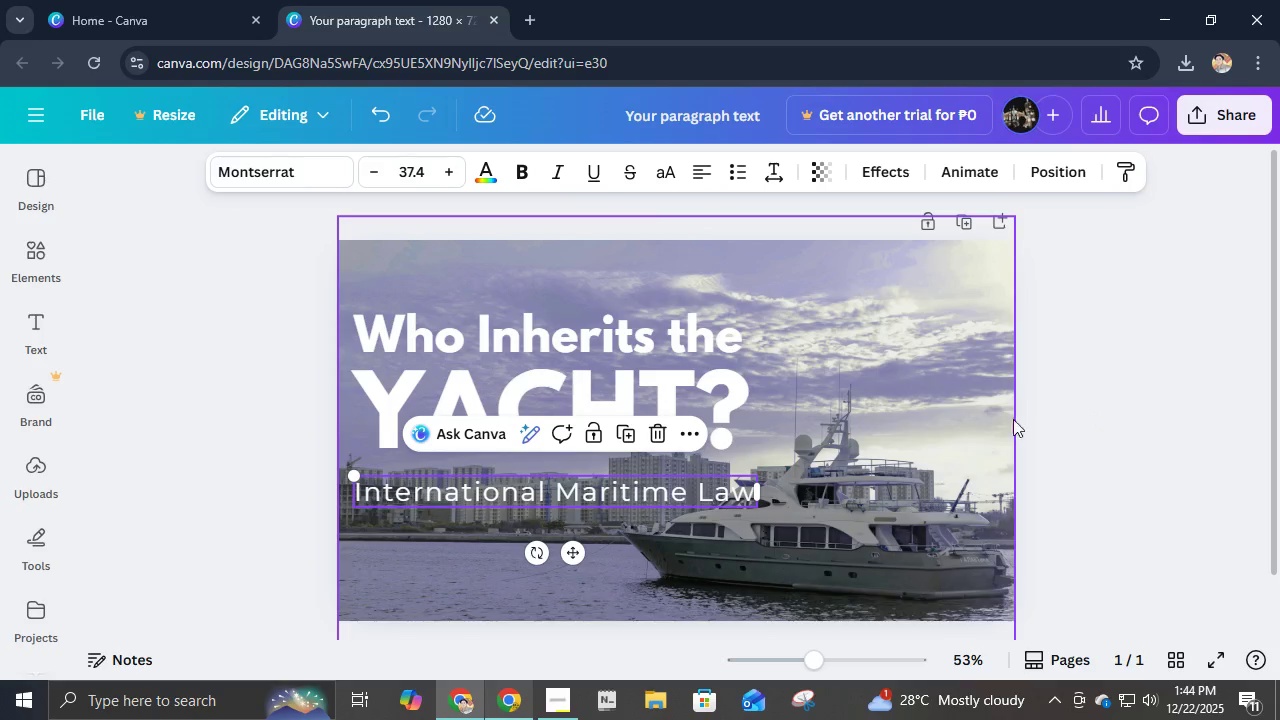 
left_click([1045, 402])
 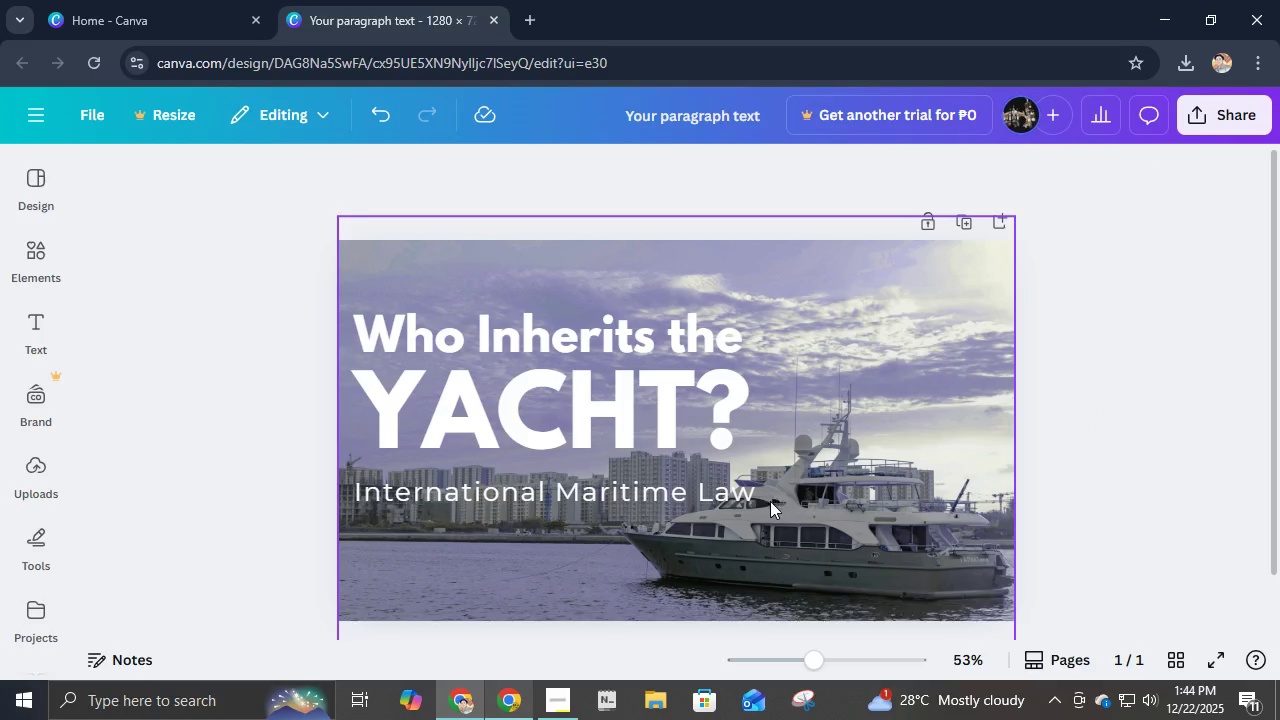 
left_click([746, 493])
 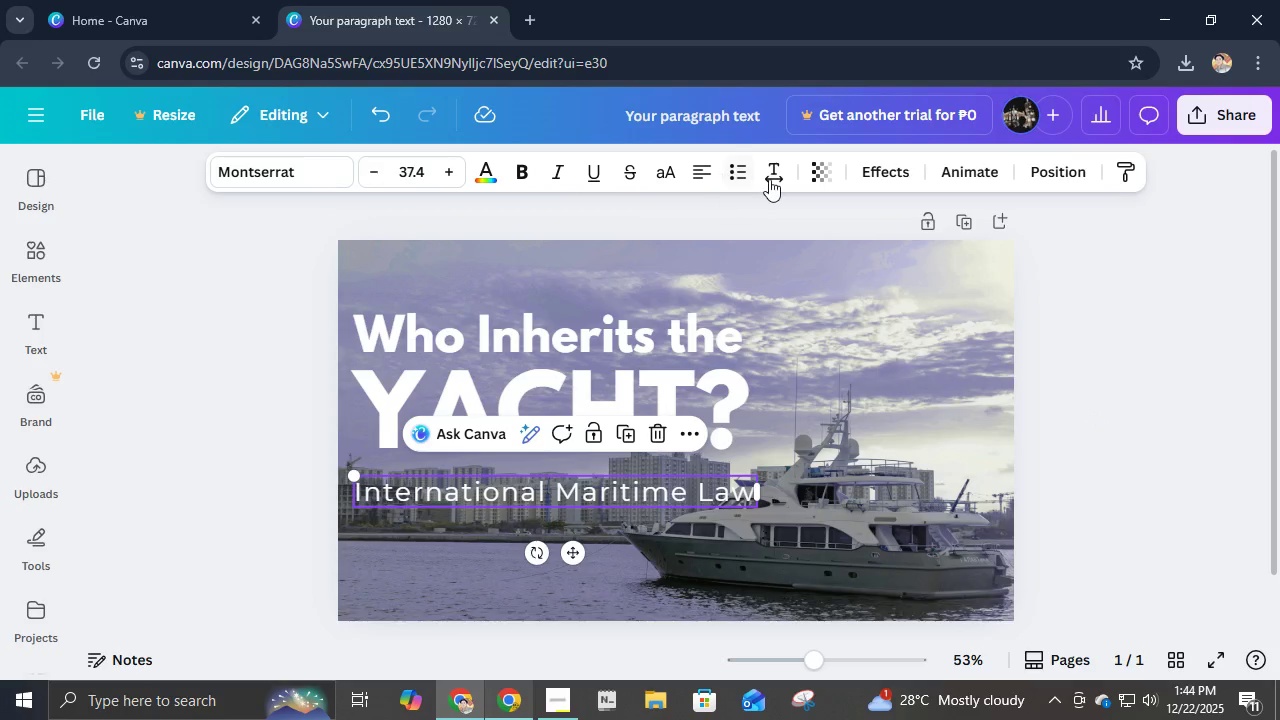 
left_click([762, 178])
 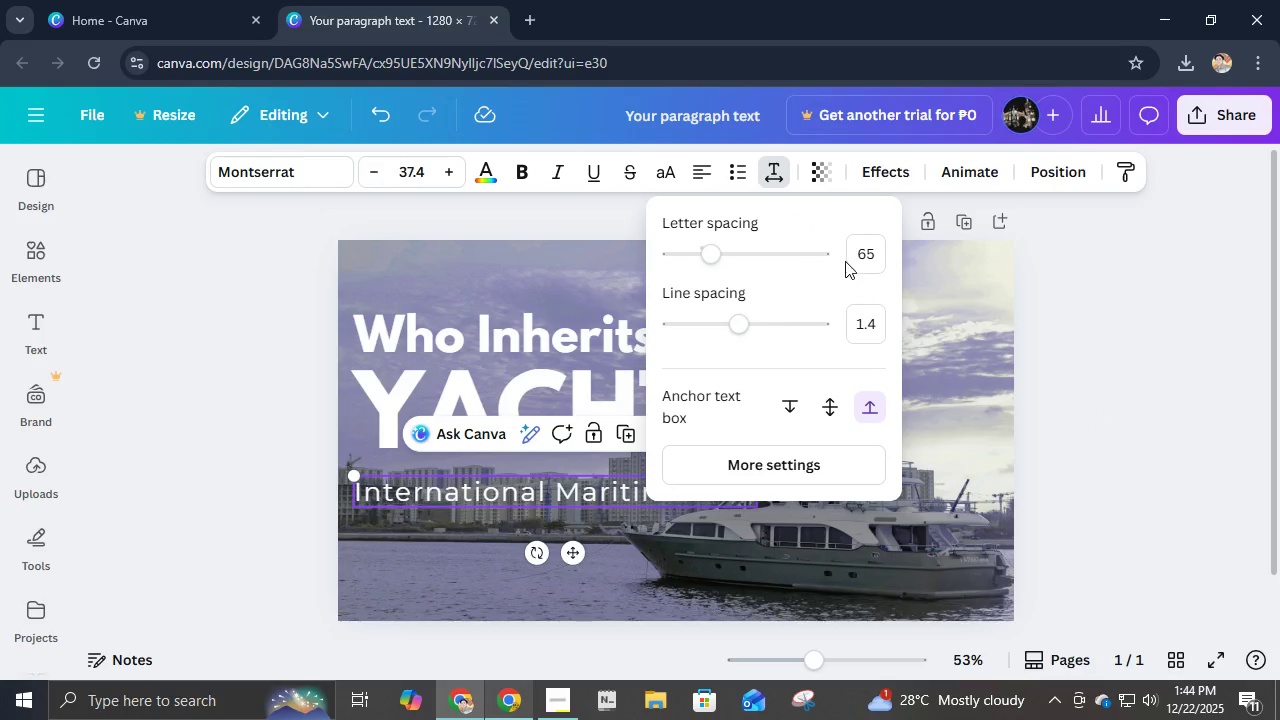 
left_click([864, 257])
 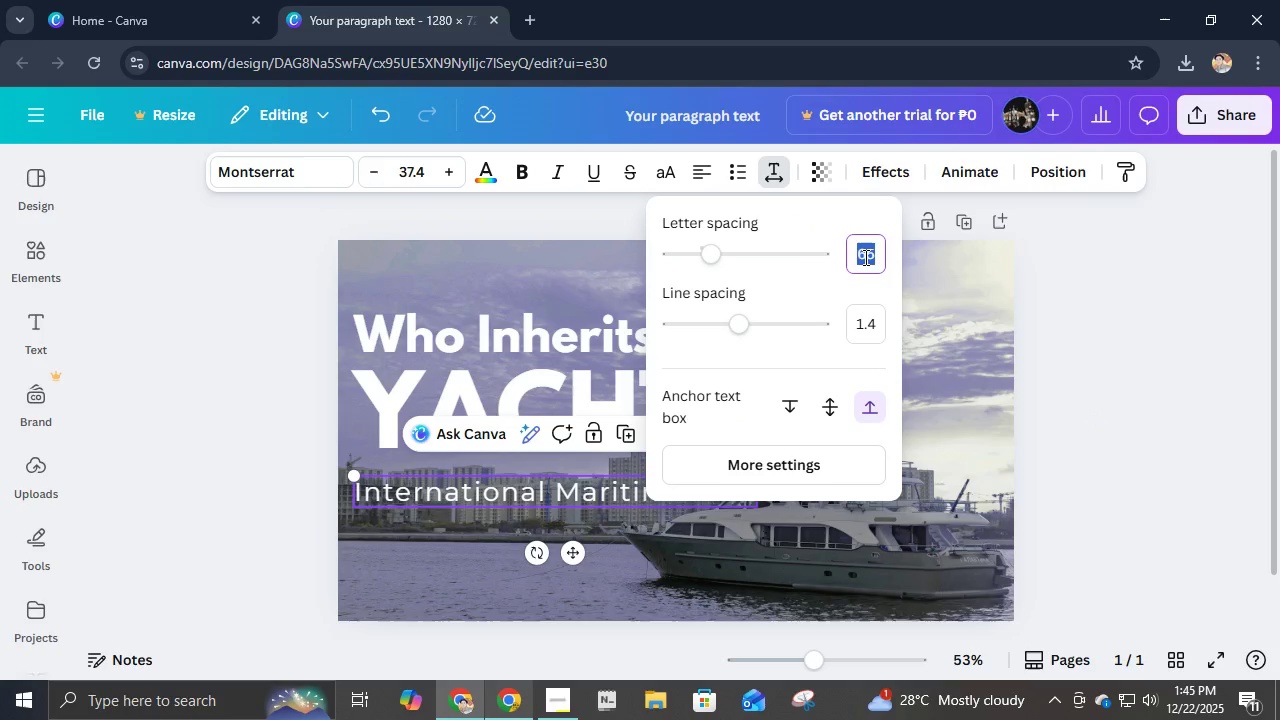 
key(Numpad6)
 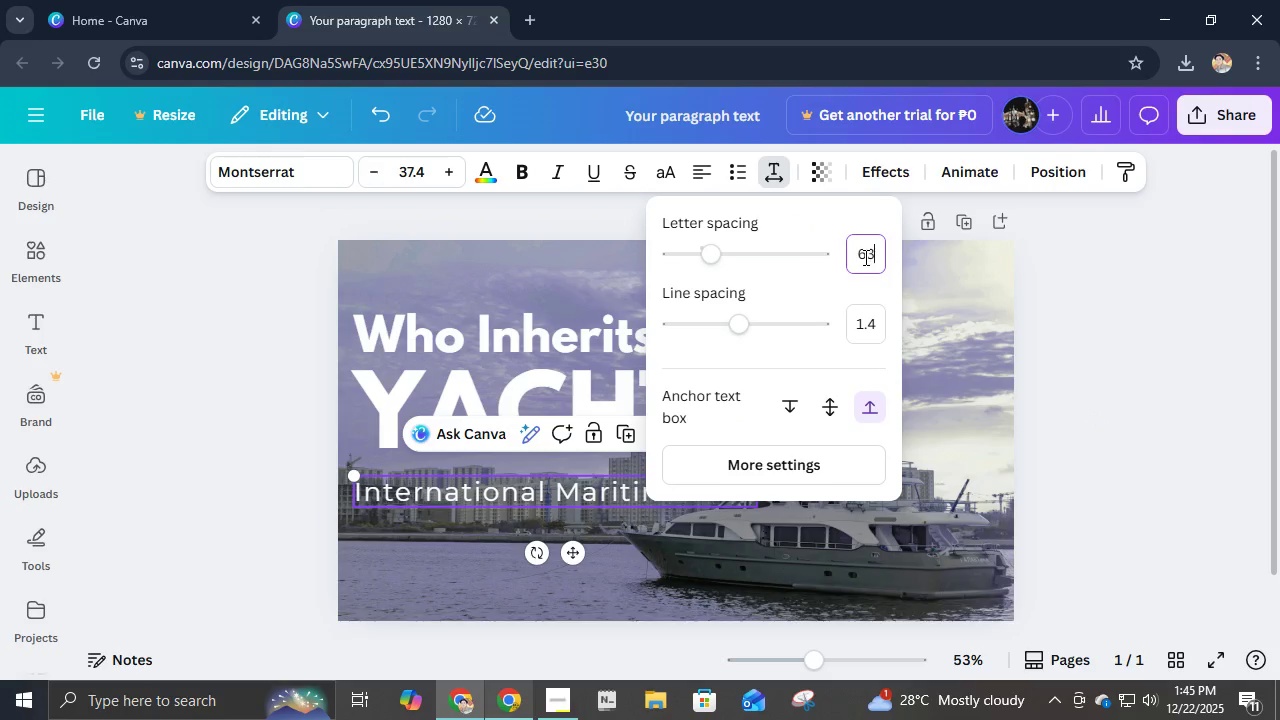 
key(Numpad3)
 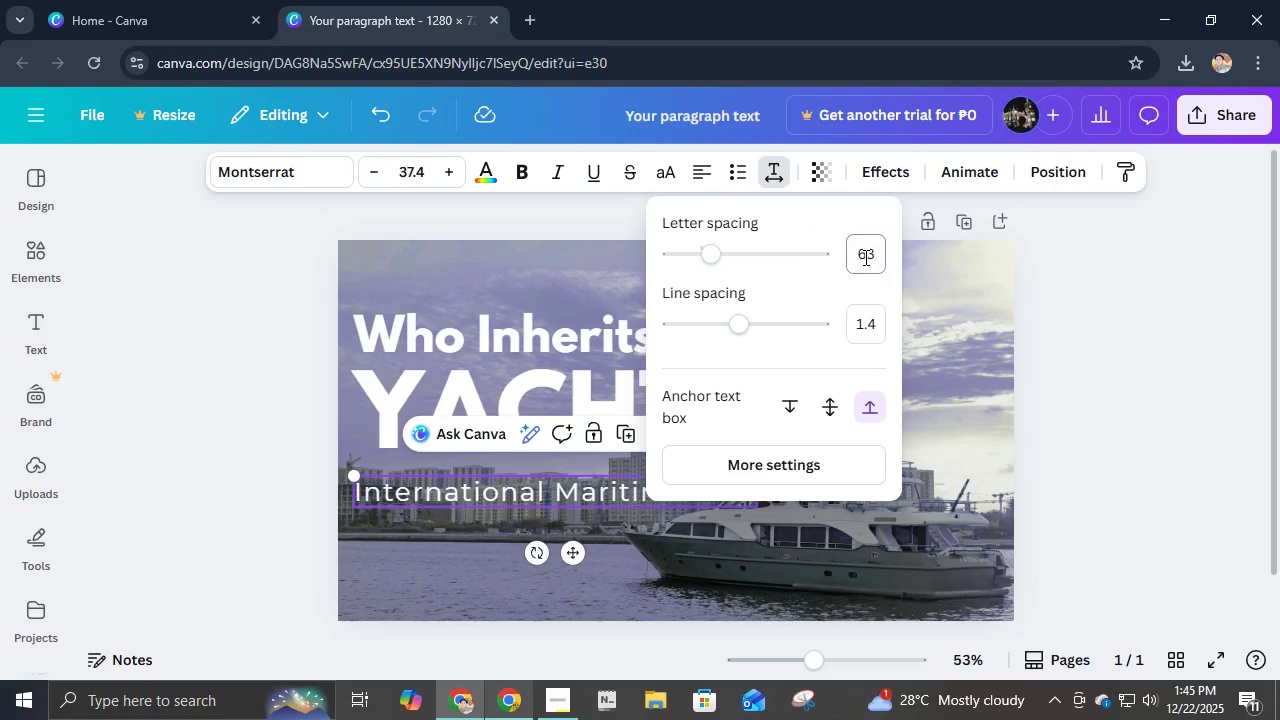 
key(NumpadEnter)
 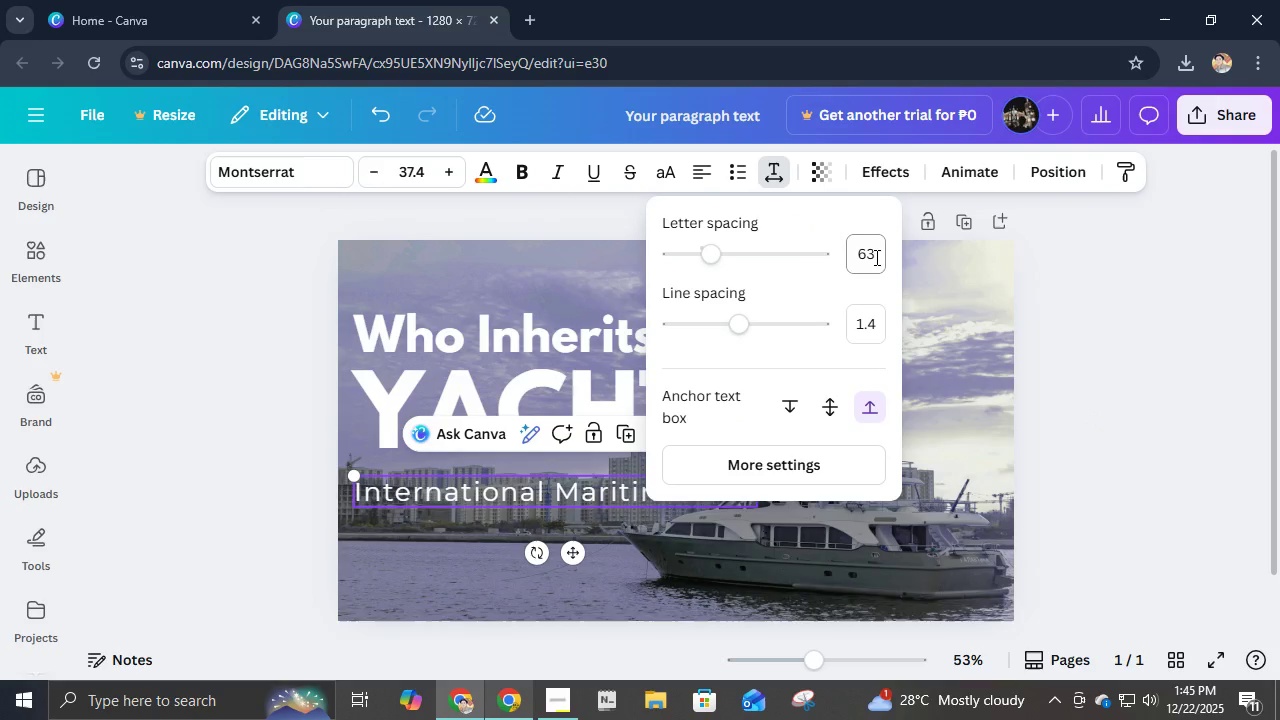 
left_click([875, 257])
 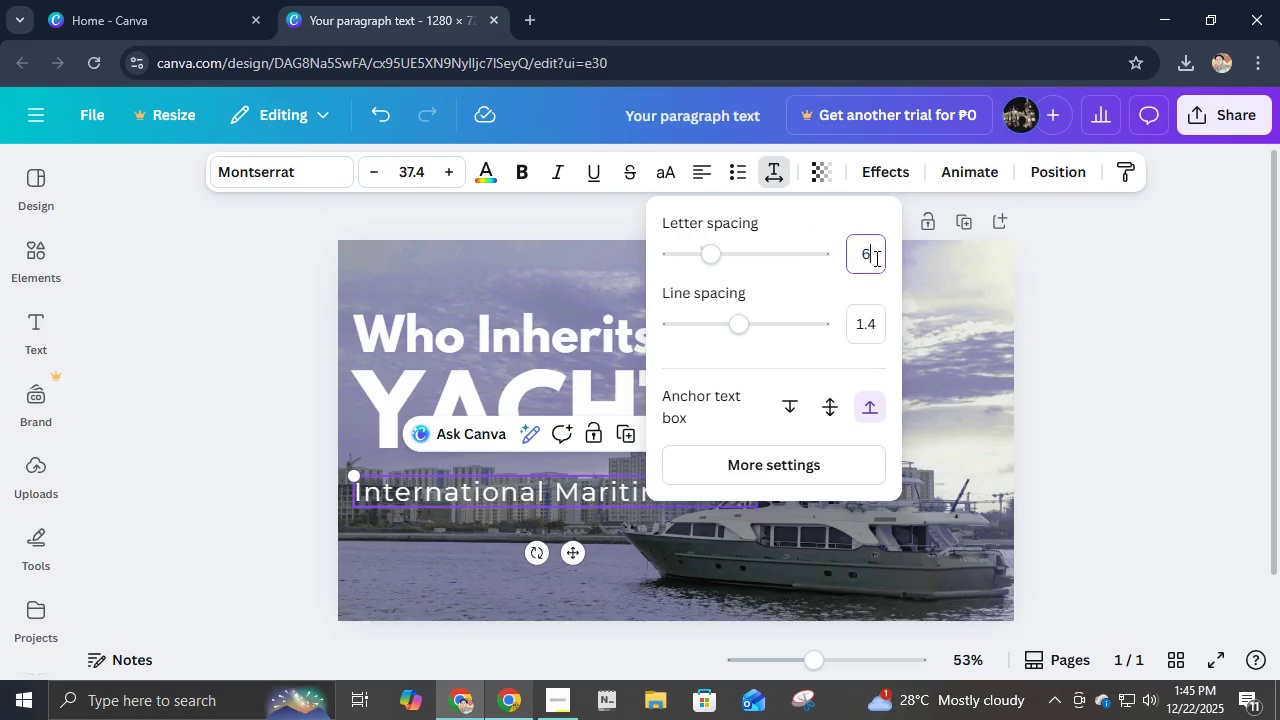 
key(Numpad6)
 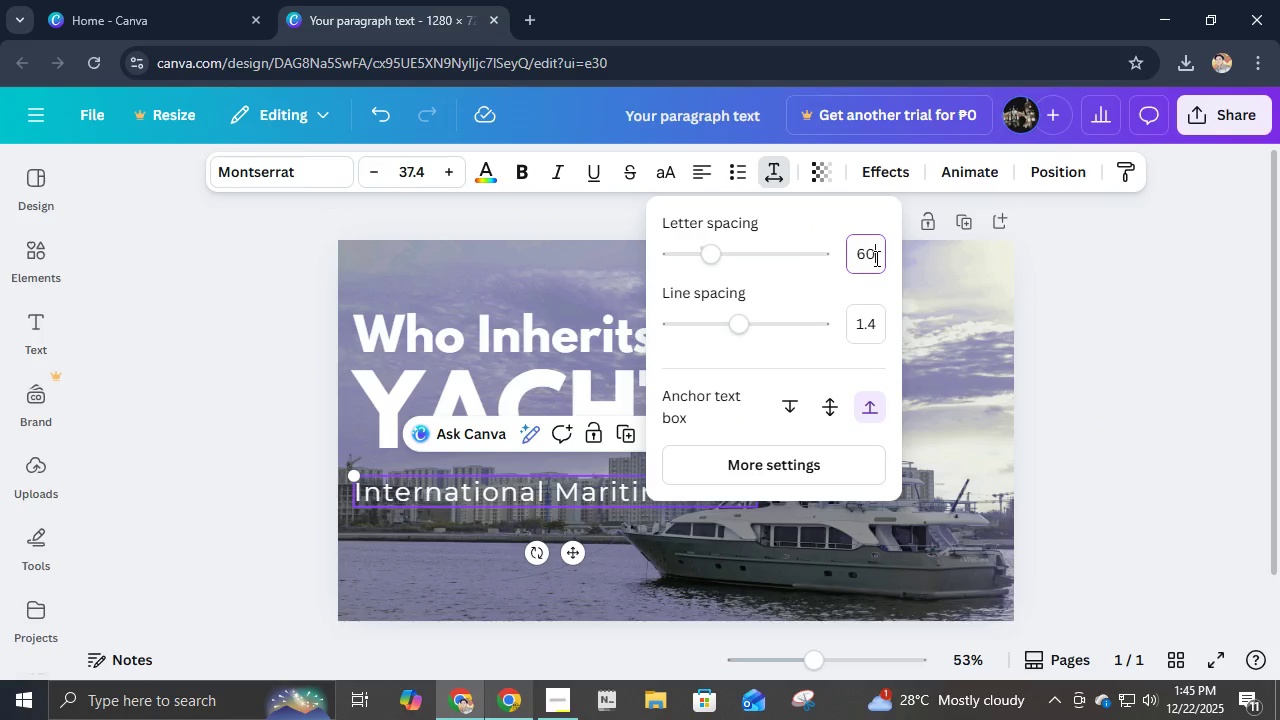 
key(Numpad0)
 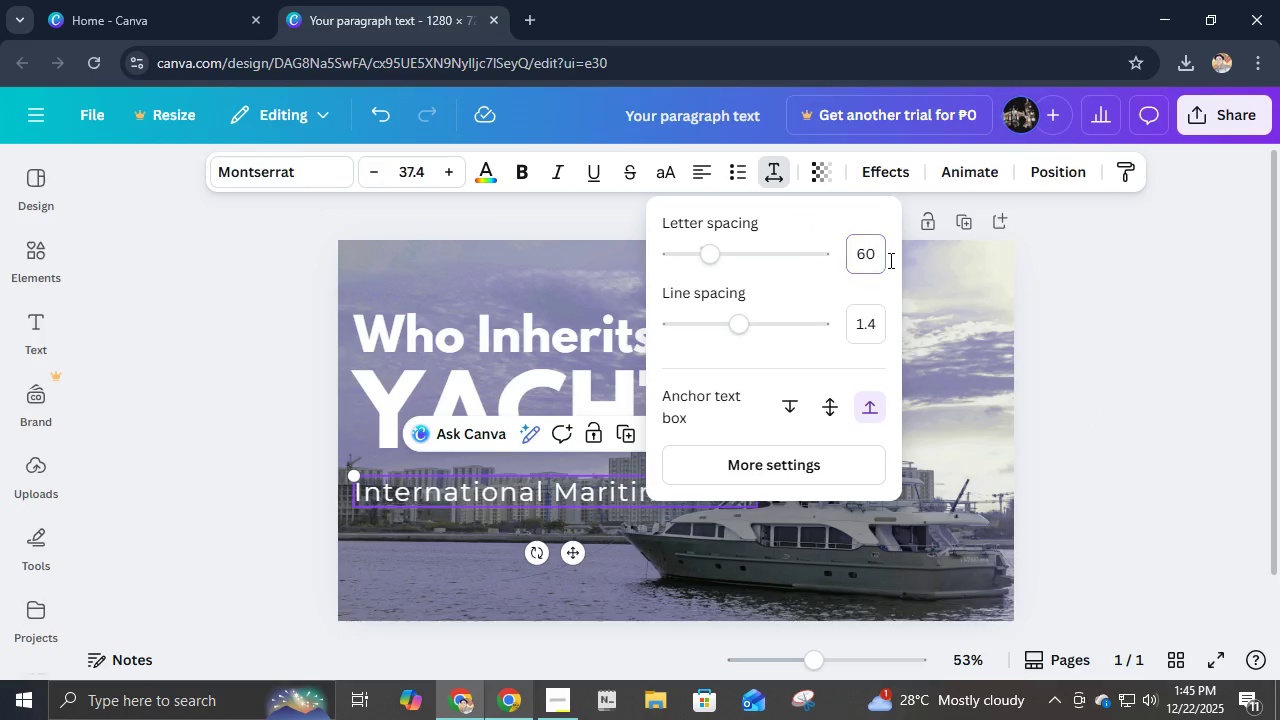 
key(NumpadEnter)
 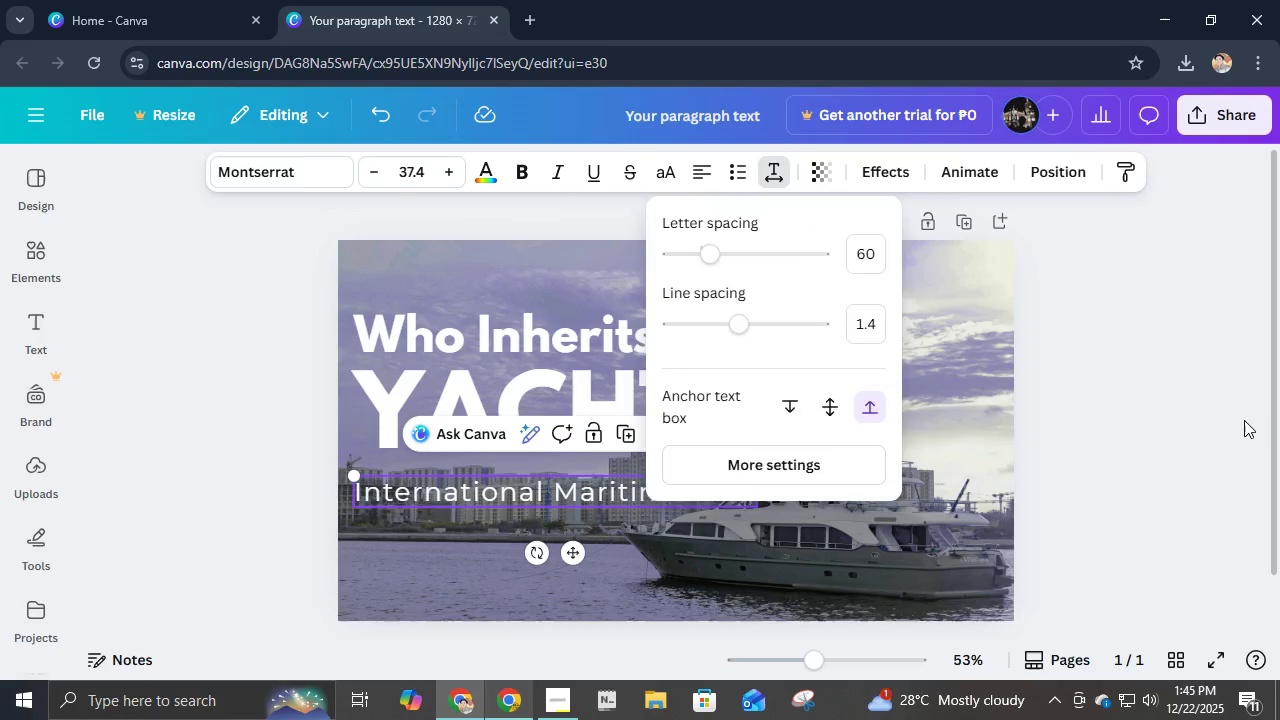 
left_click([1244, 420])
 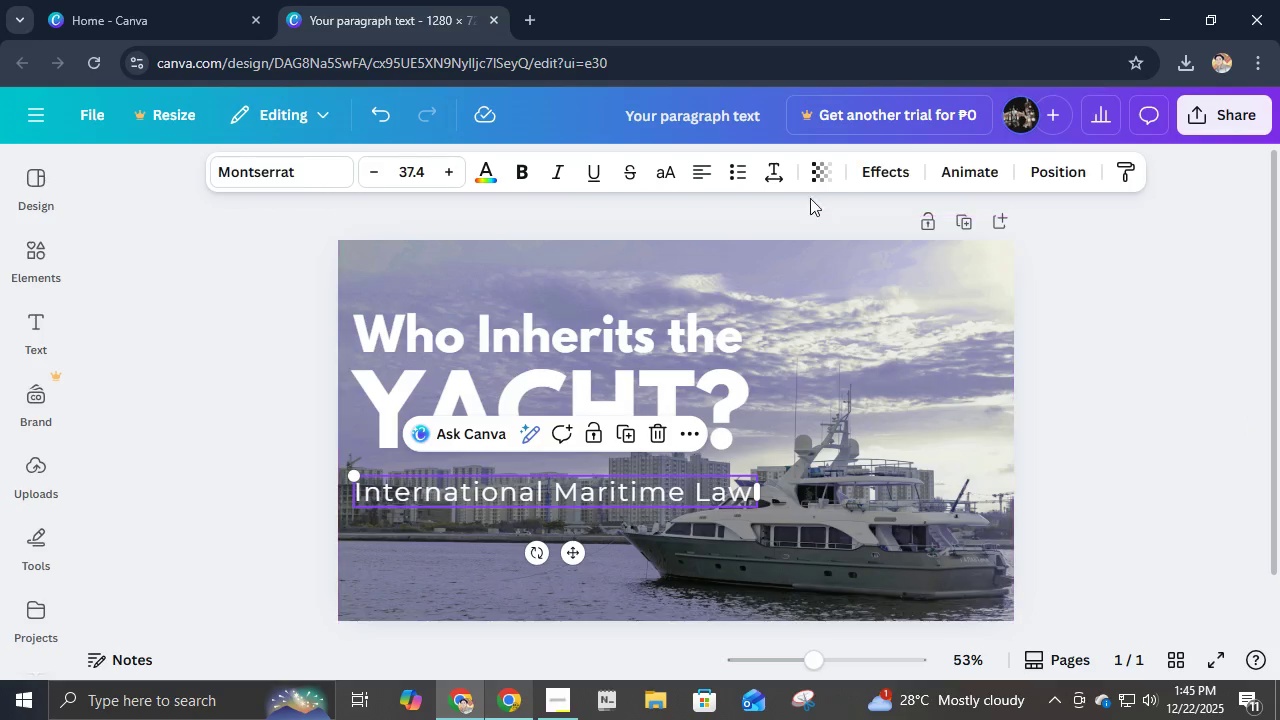 
left_click([769, 183])
 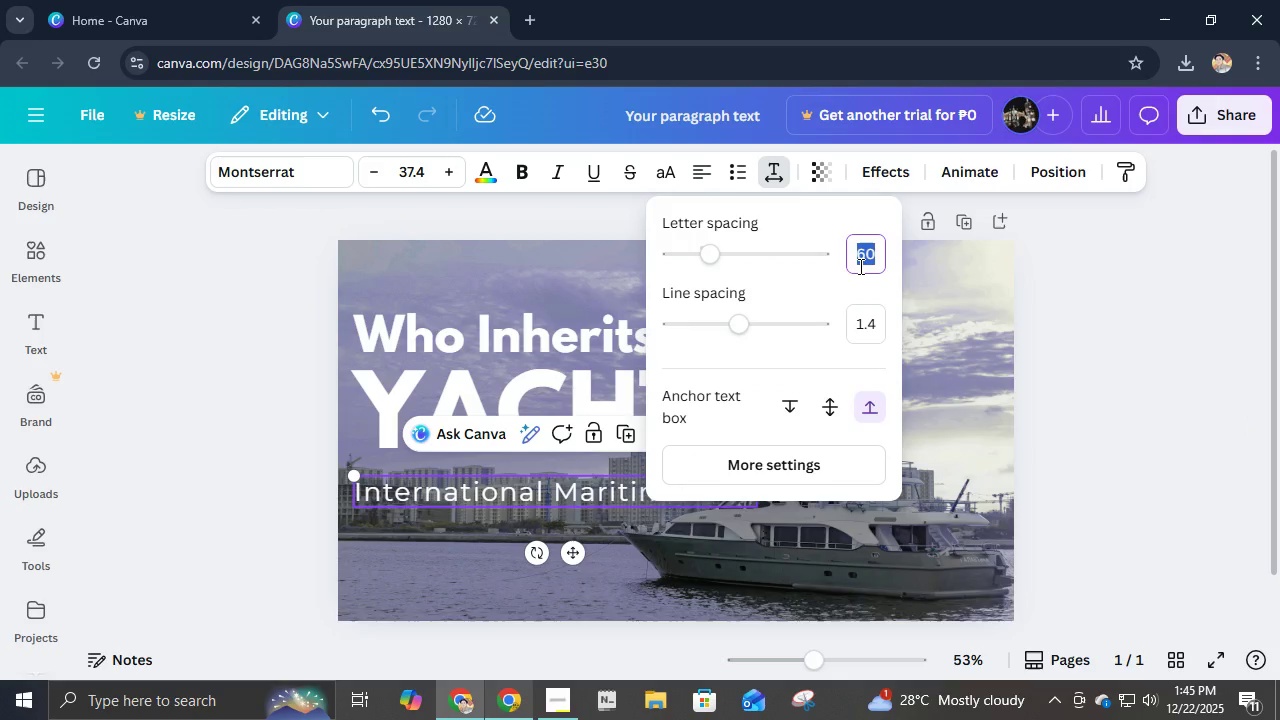 
key(Numpad5)
 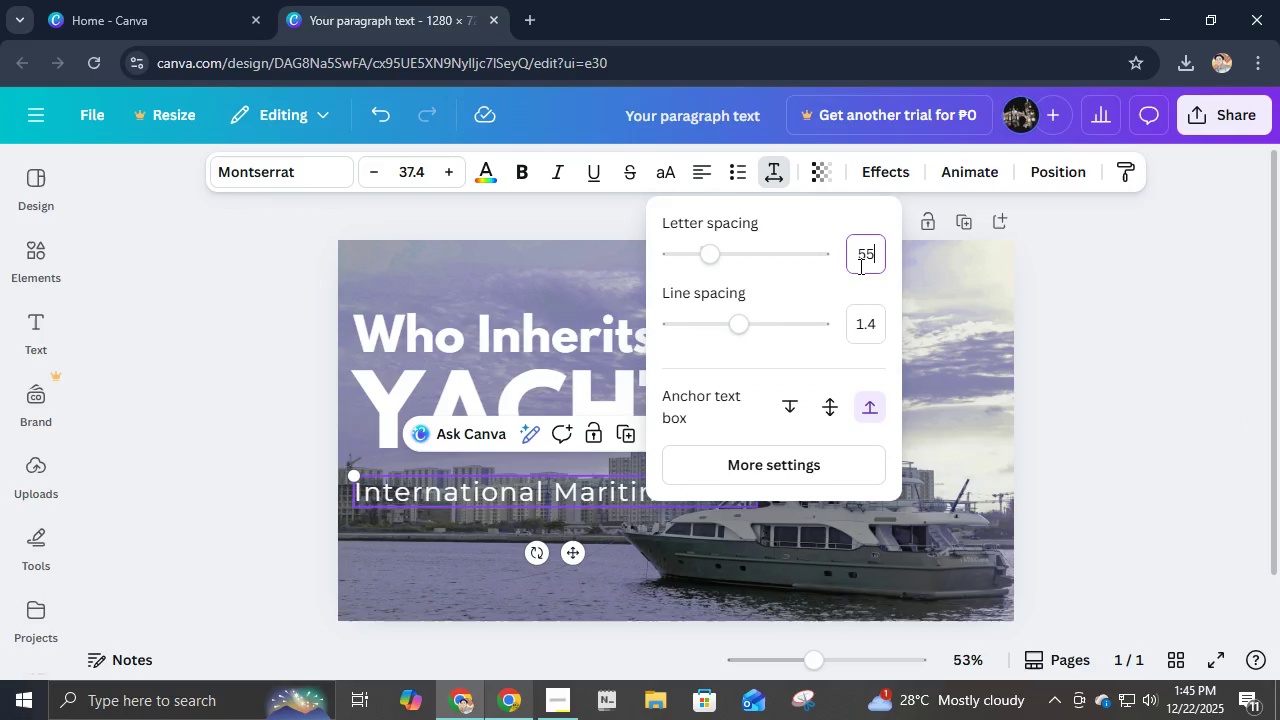 
key(Numpad5)
 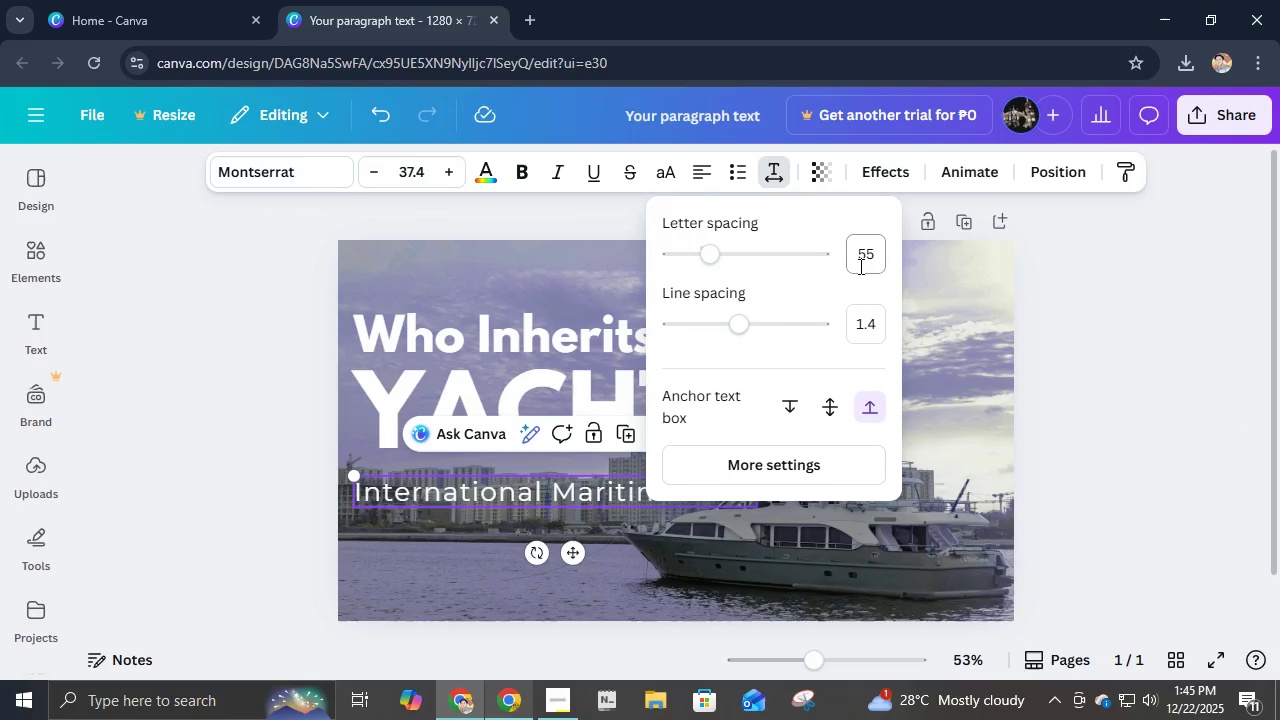 
key(NumpadEnter)
 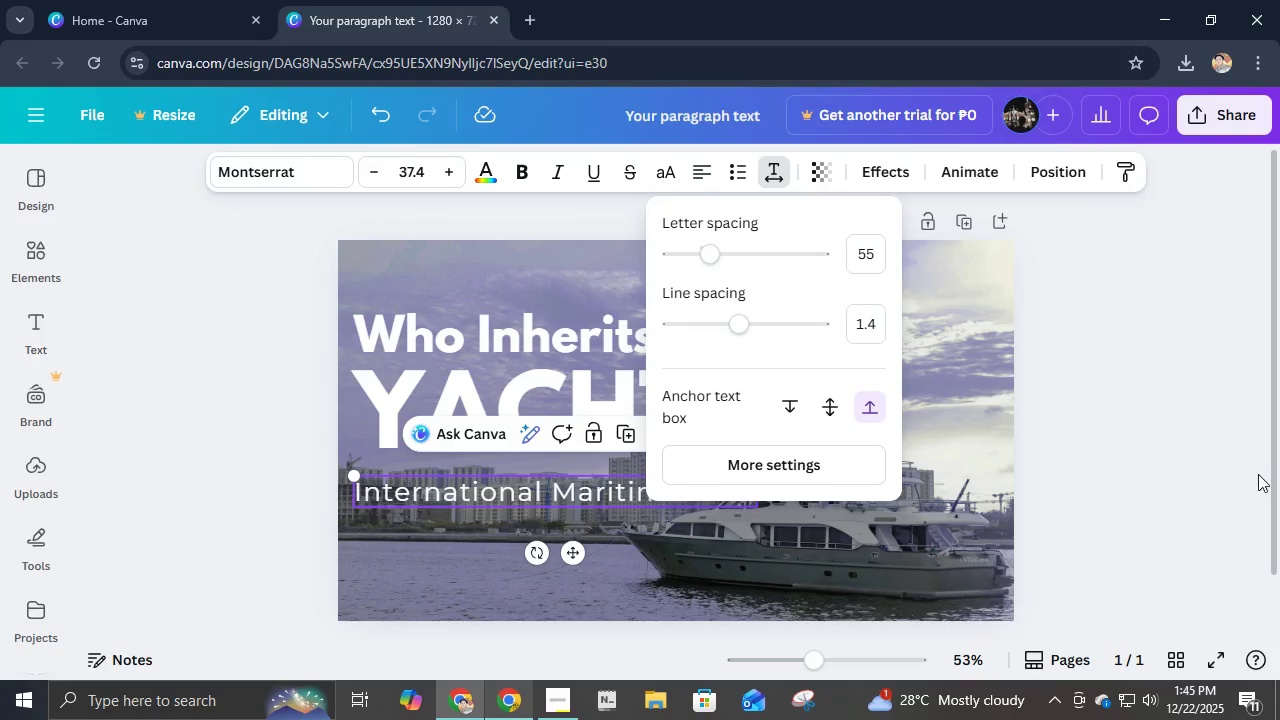 
left_click([1259, 474])
 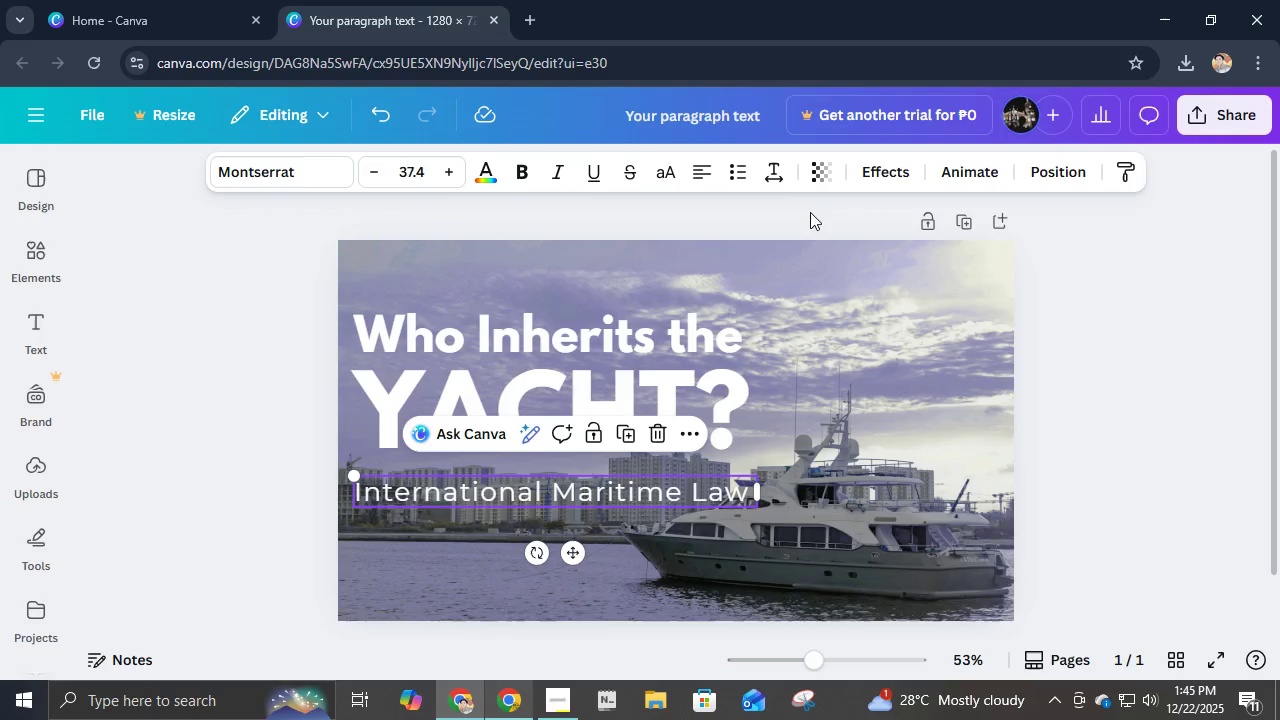 
left_click([767, 176])
 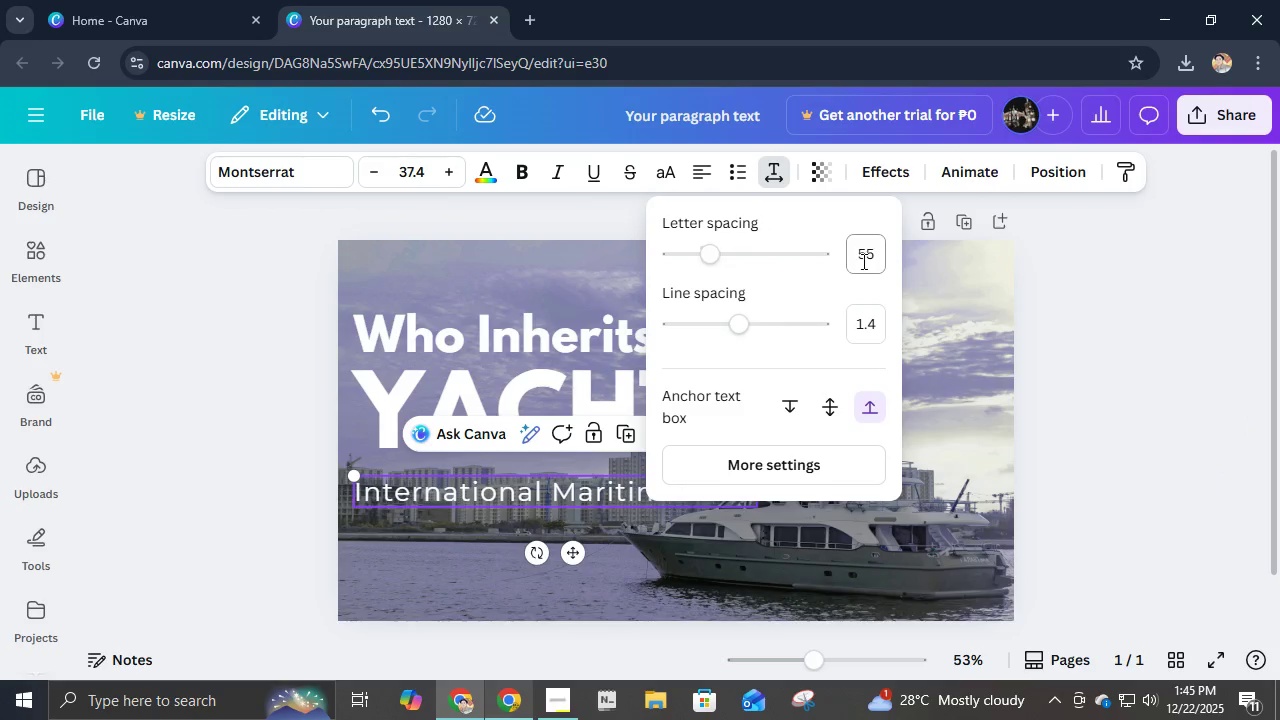 
left_click([862, 261])
 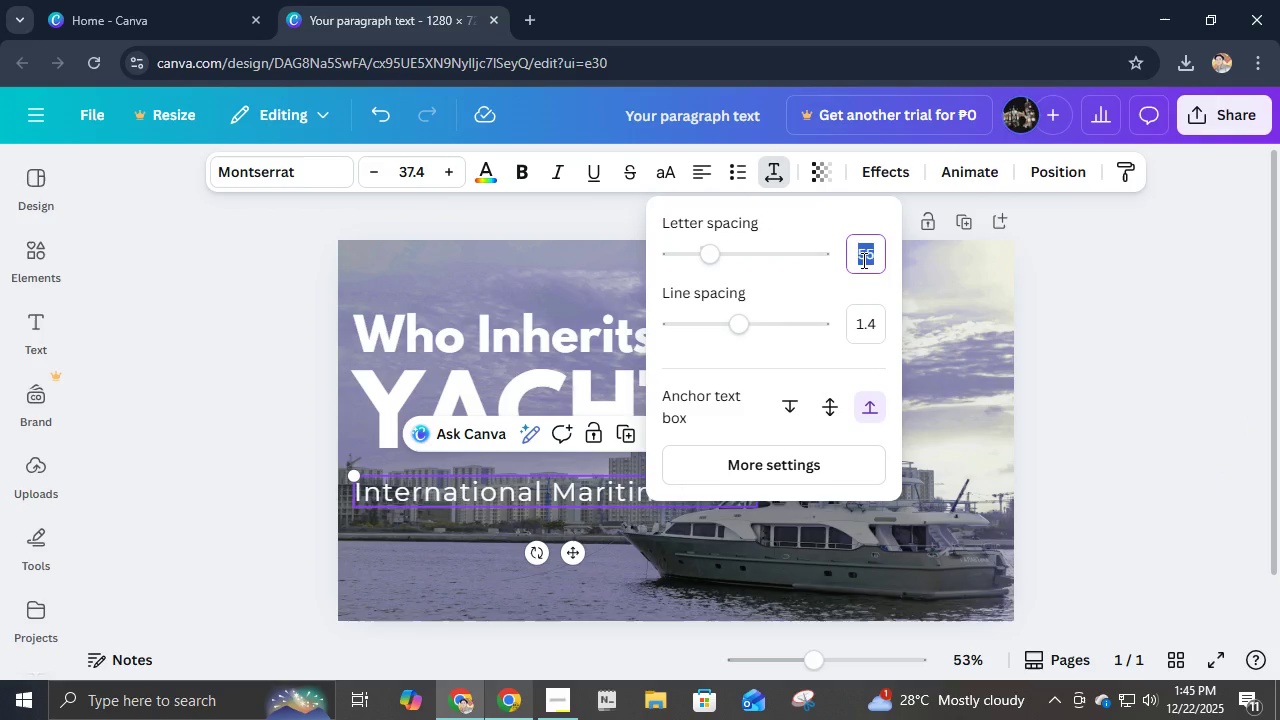 
key(Numpad4)
 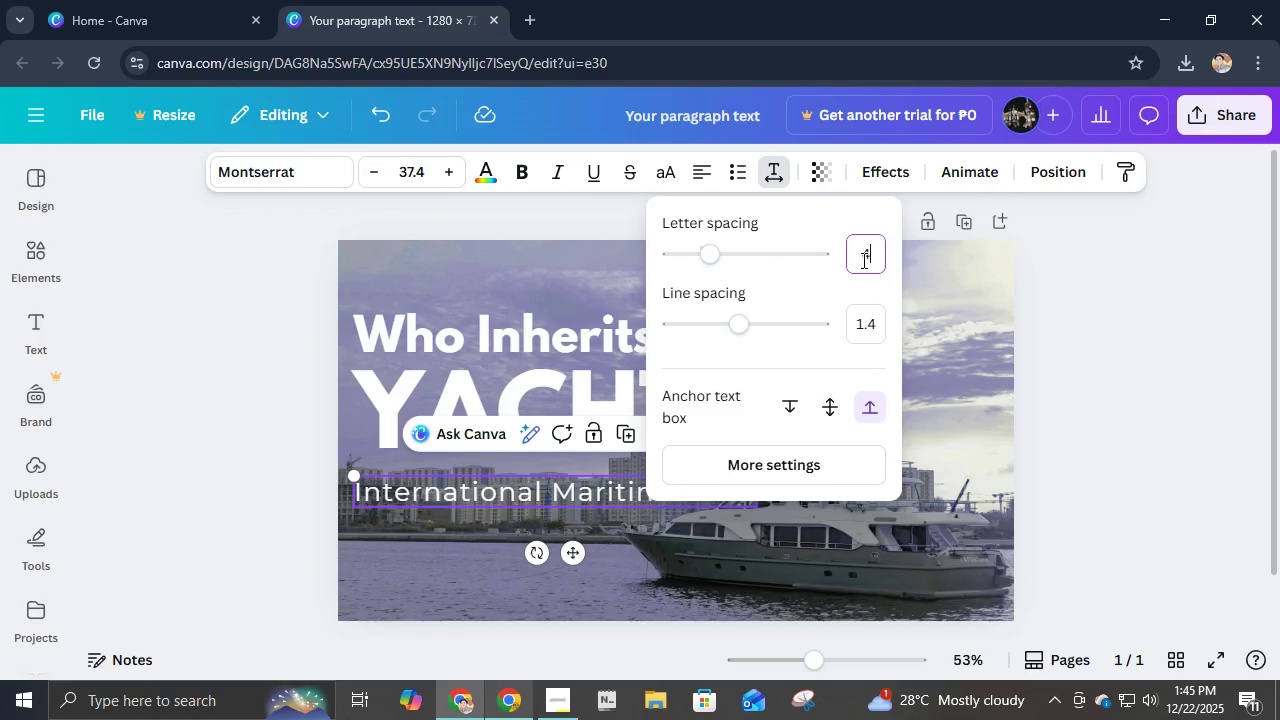 
key(Numpad5)
 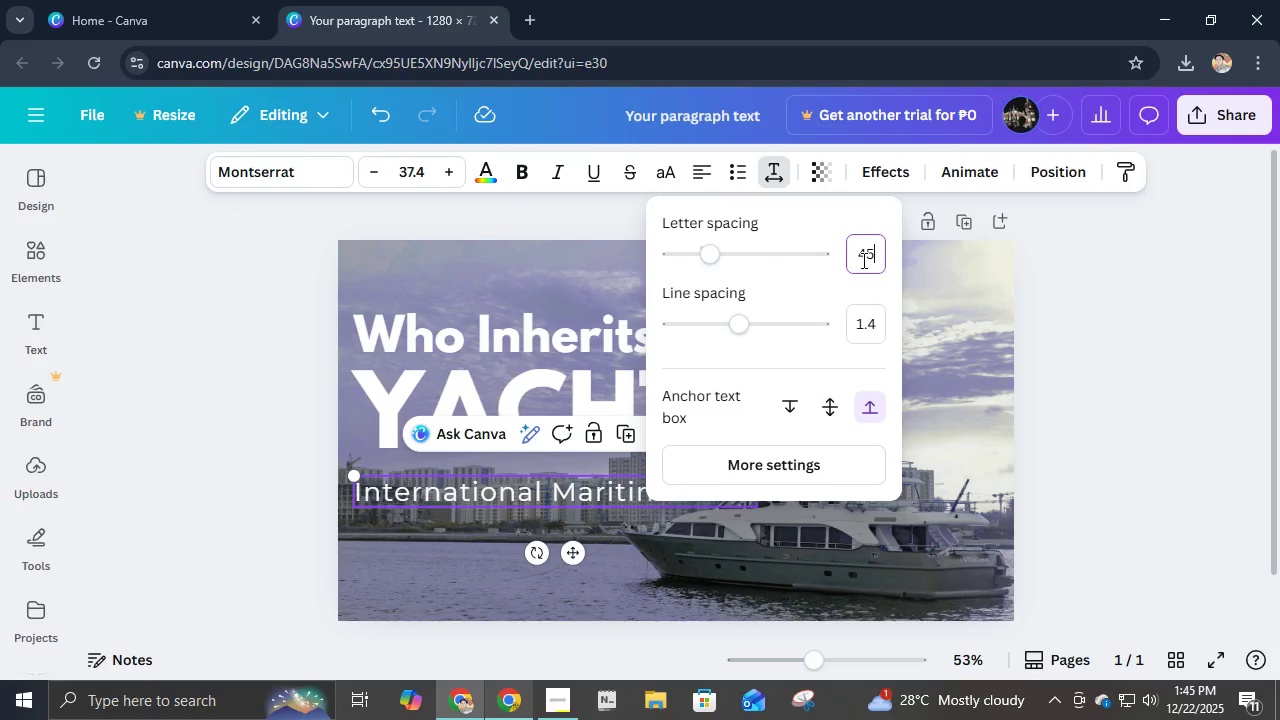 
key(NumpadEnter)
 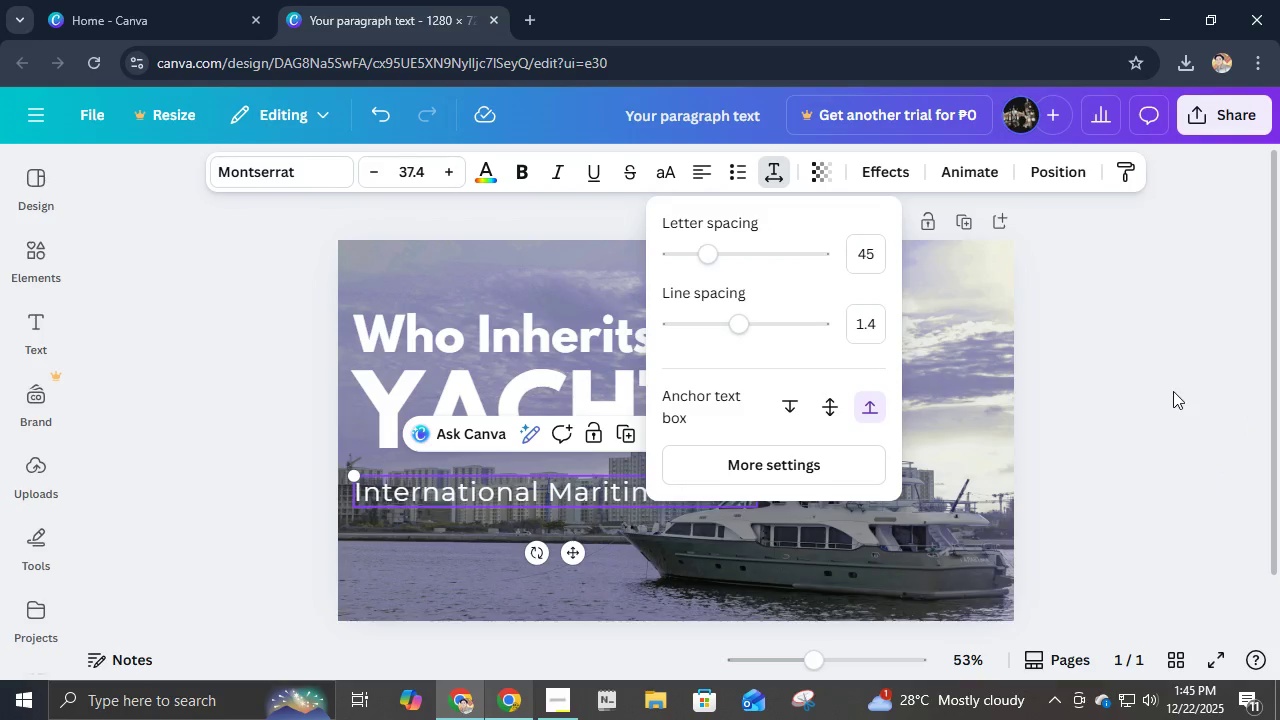 
left_click([1172, 391])
 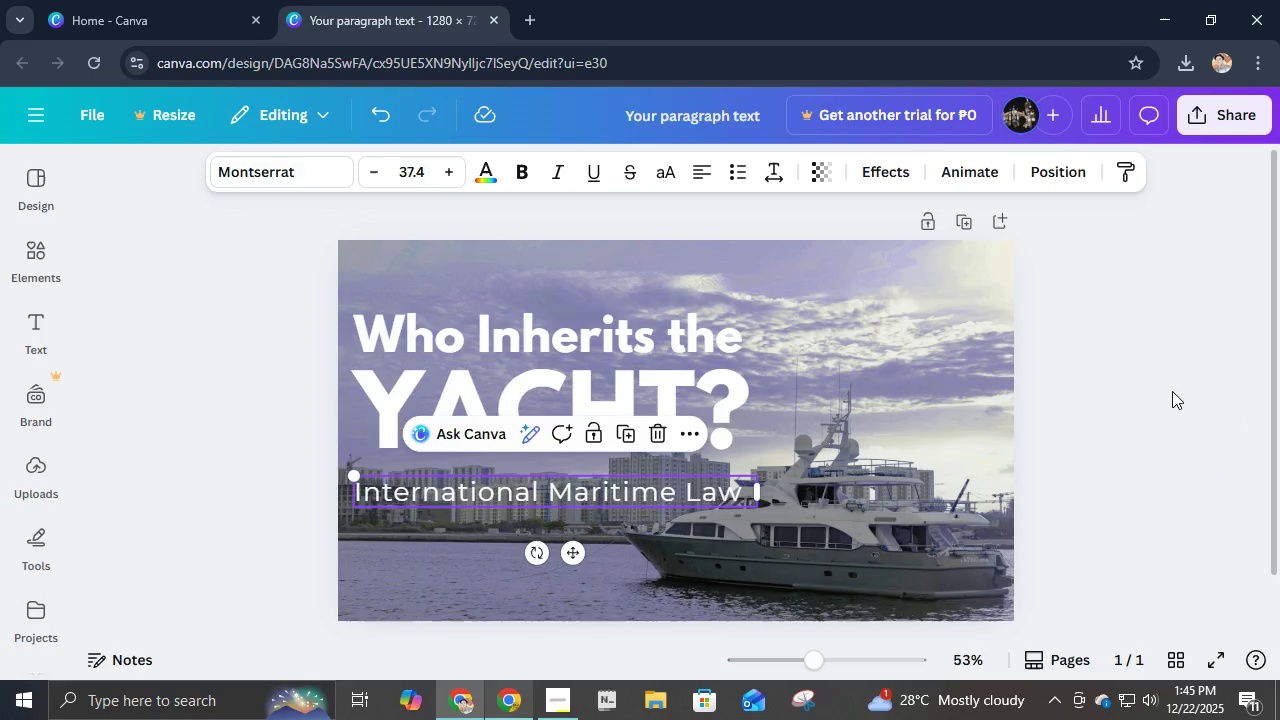 
left_click([1171, 391])
 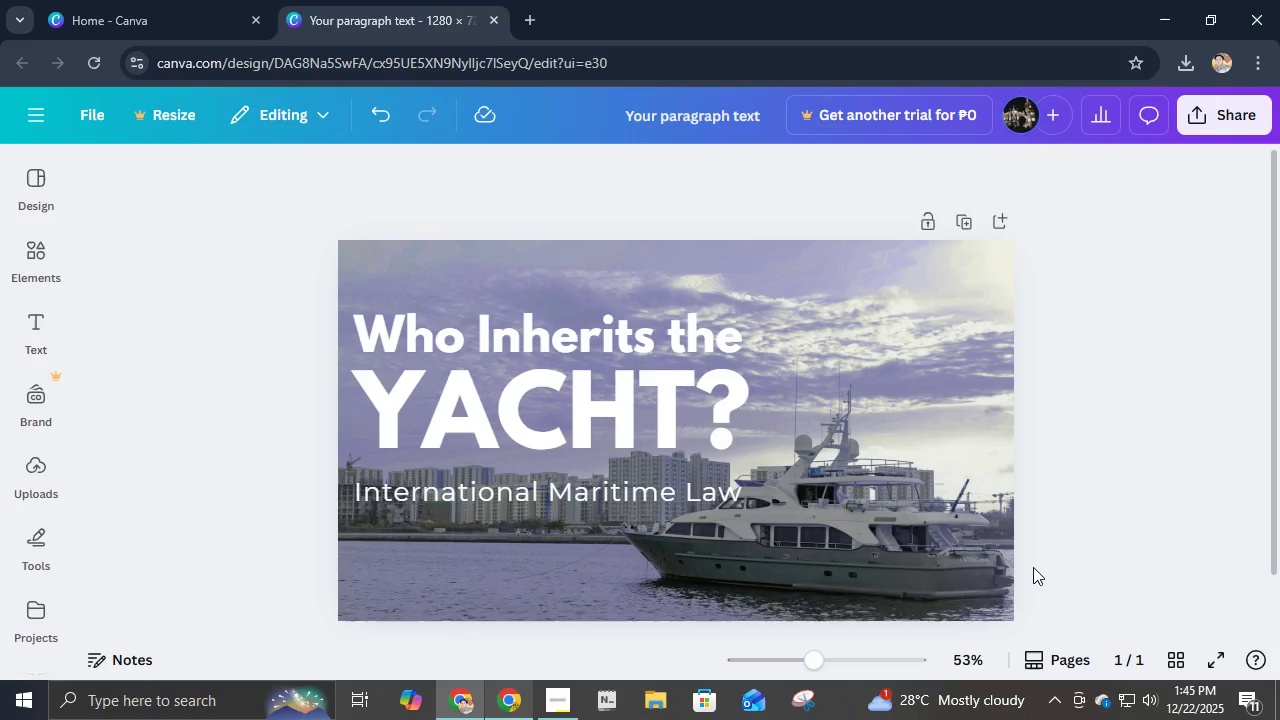 
wait(6.36)
 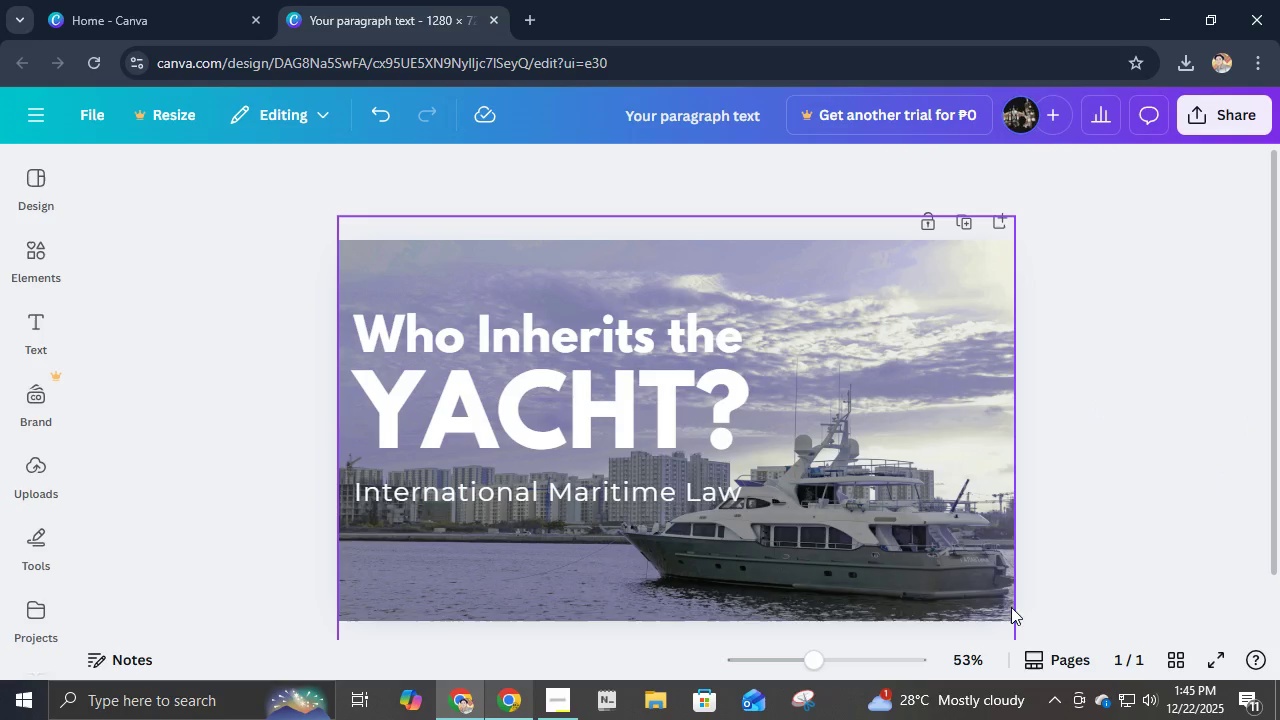 
left_click([626, 499])
 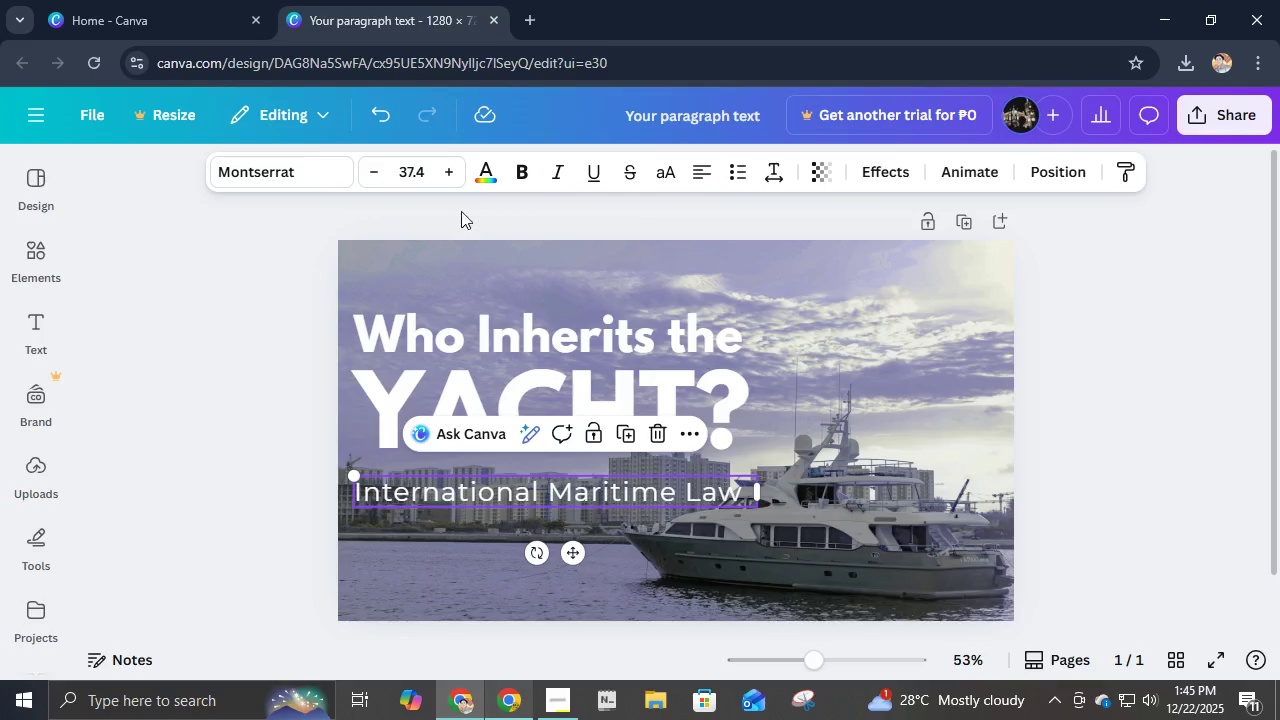 
left_click([477, 178])
 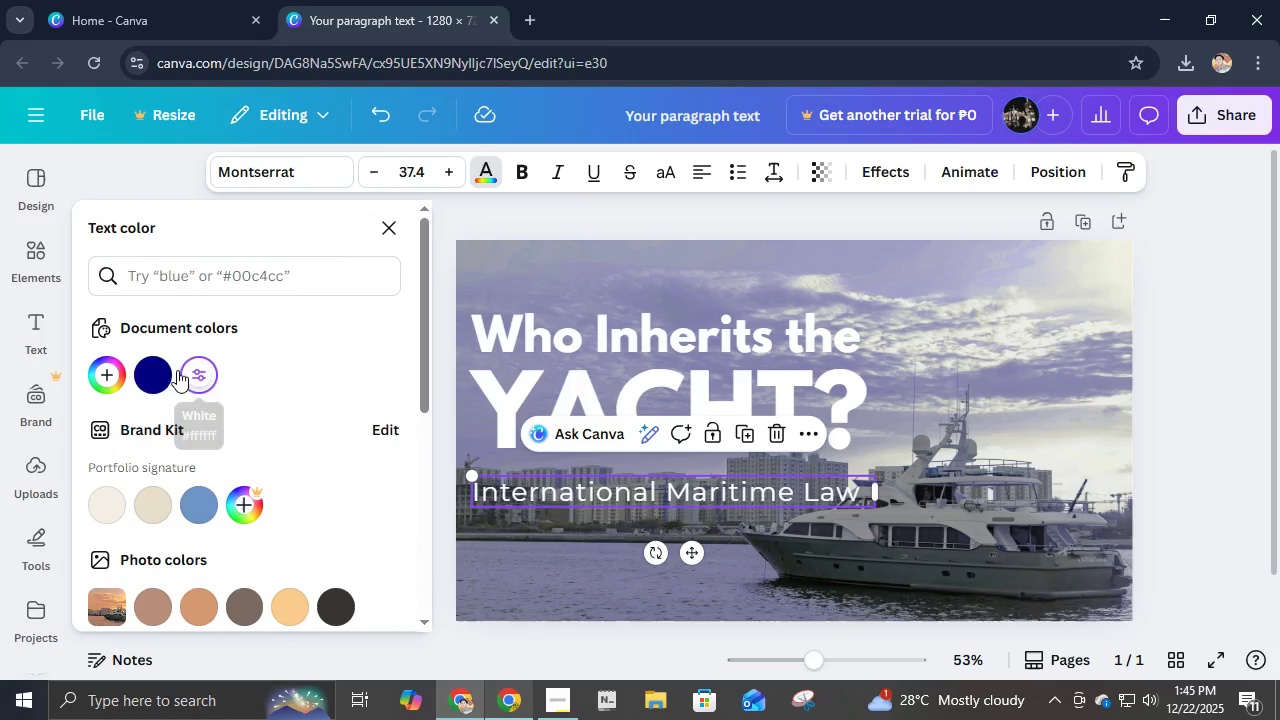 
left_click([105, 375])
 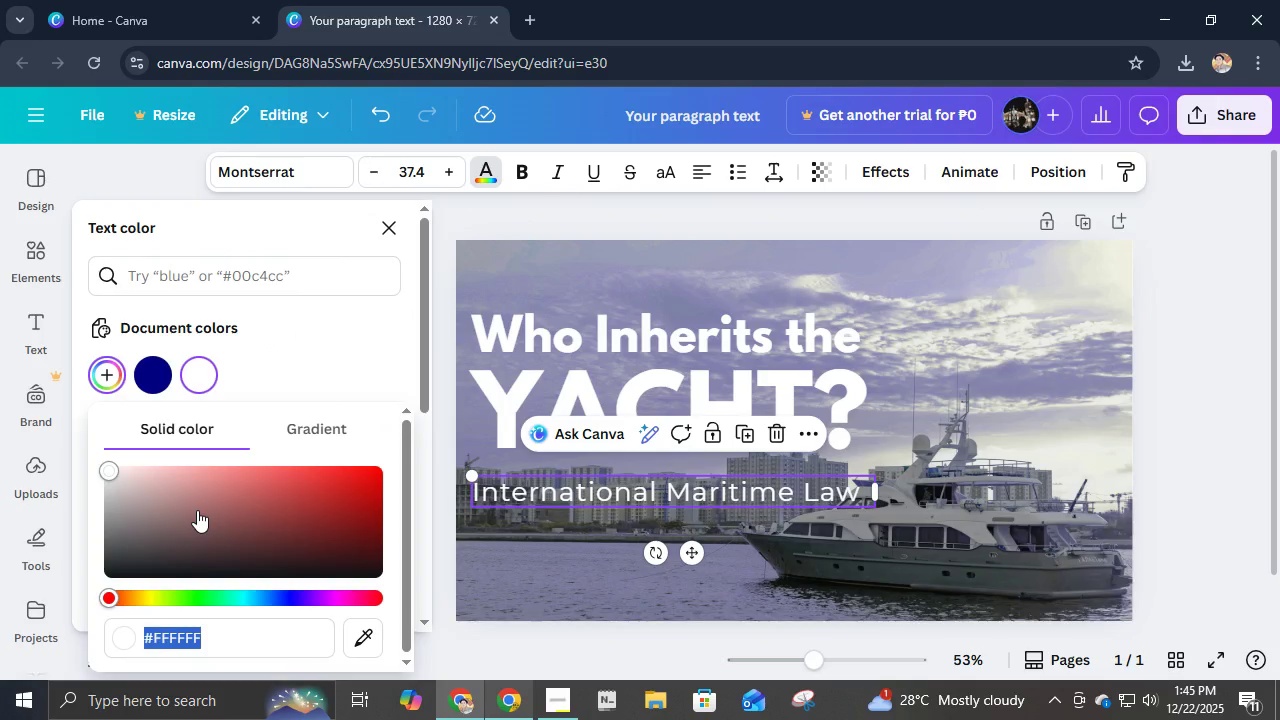 
wait(6.23)
 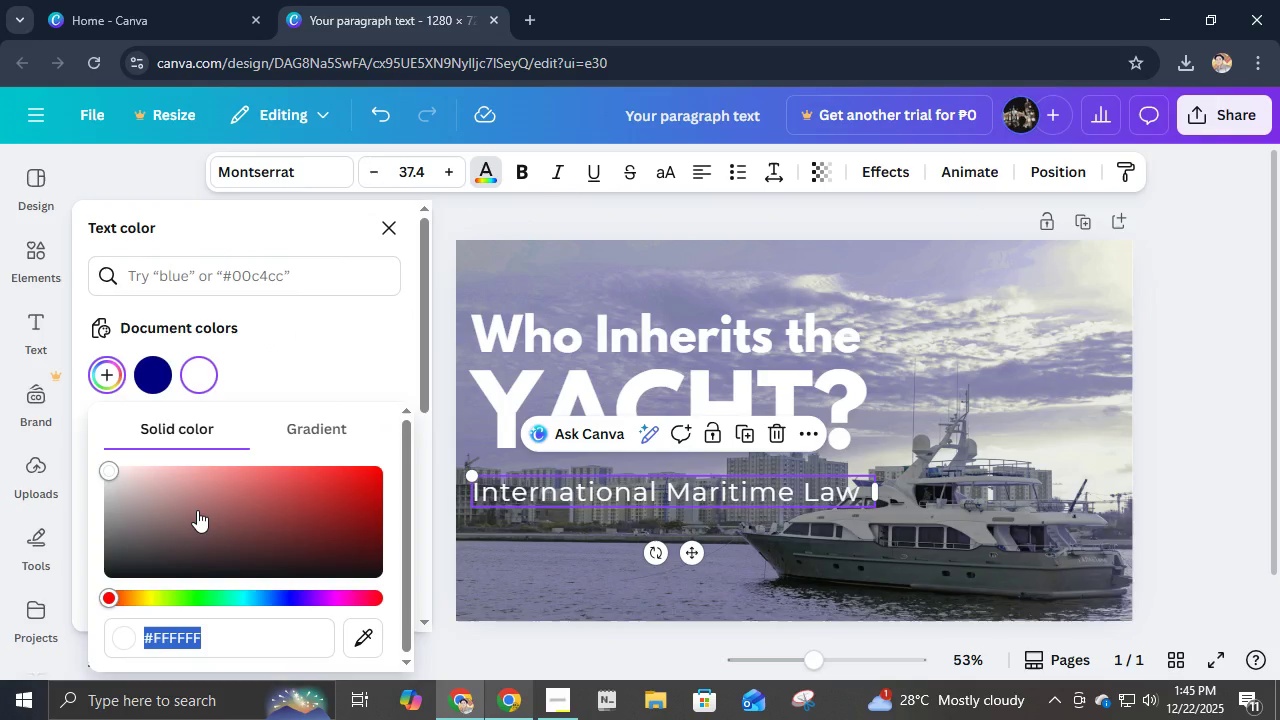 
type(d4af37)
key(NumpadEnter)
 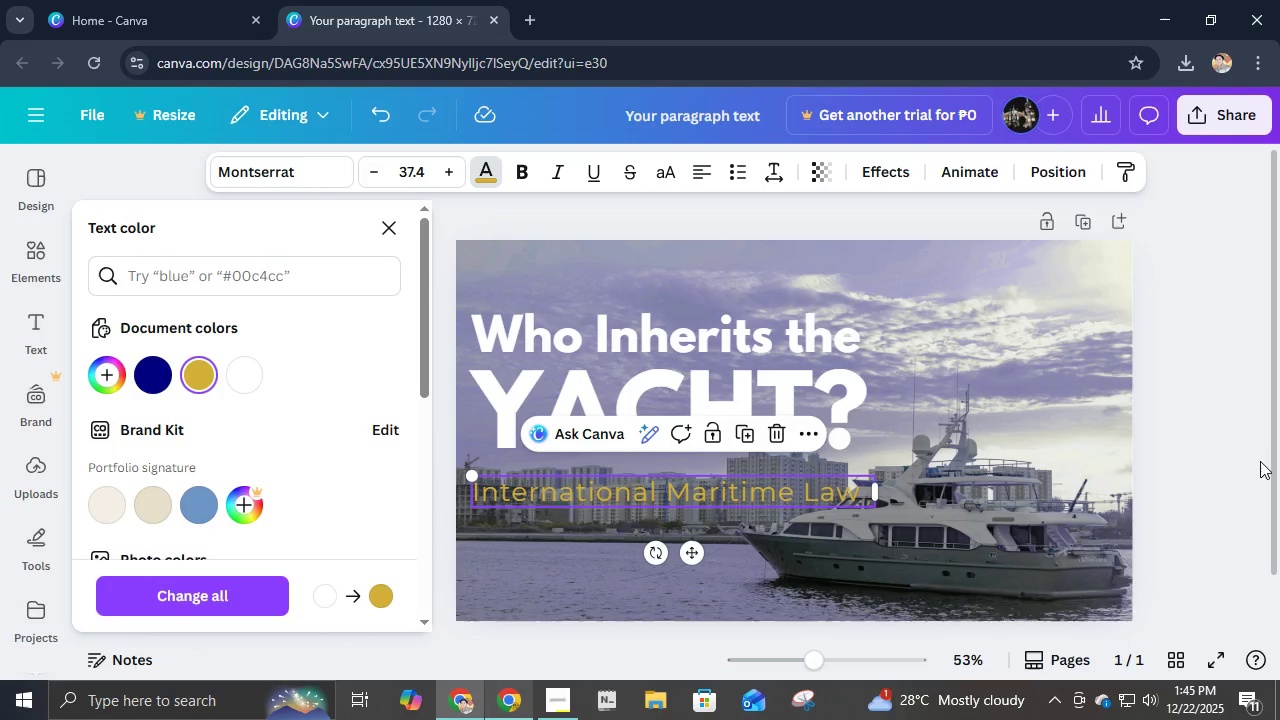 
left_click([1216, 449])
 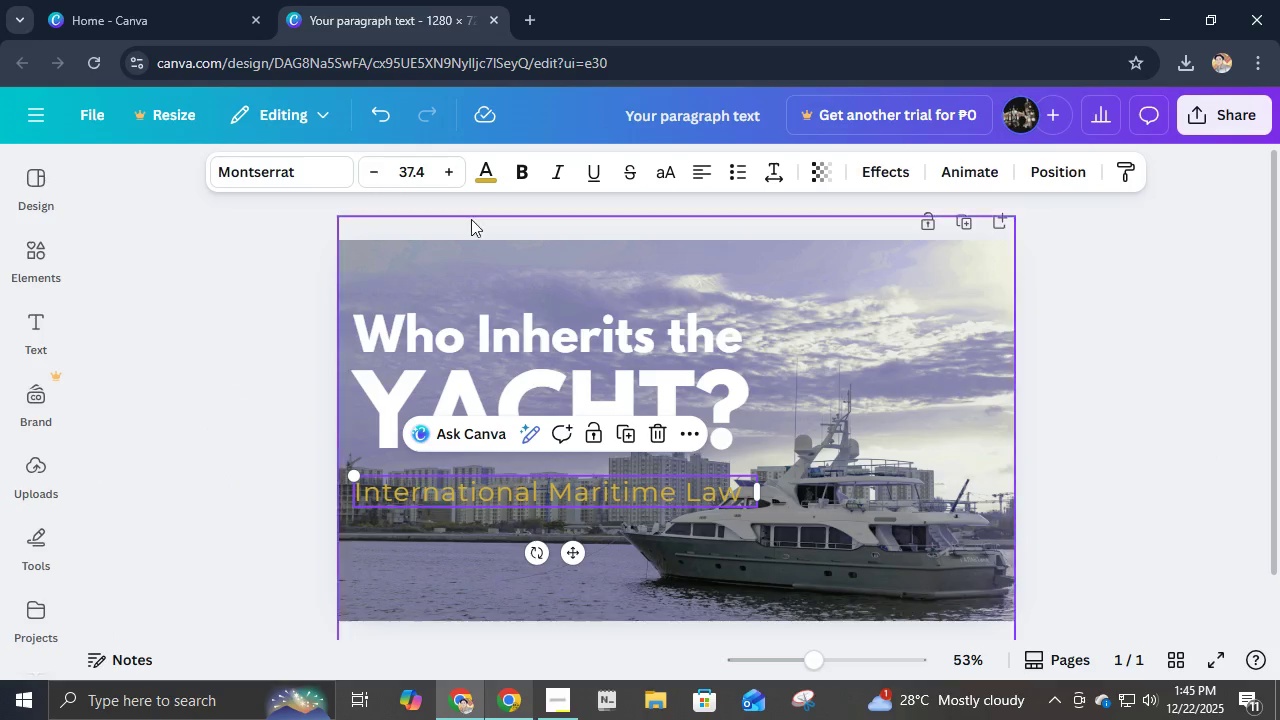 
left_click([521, 169])
 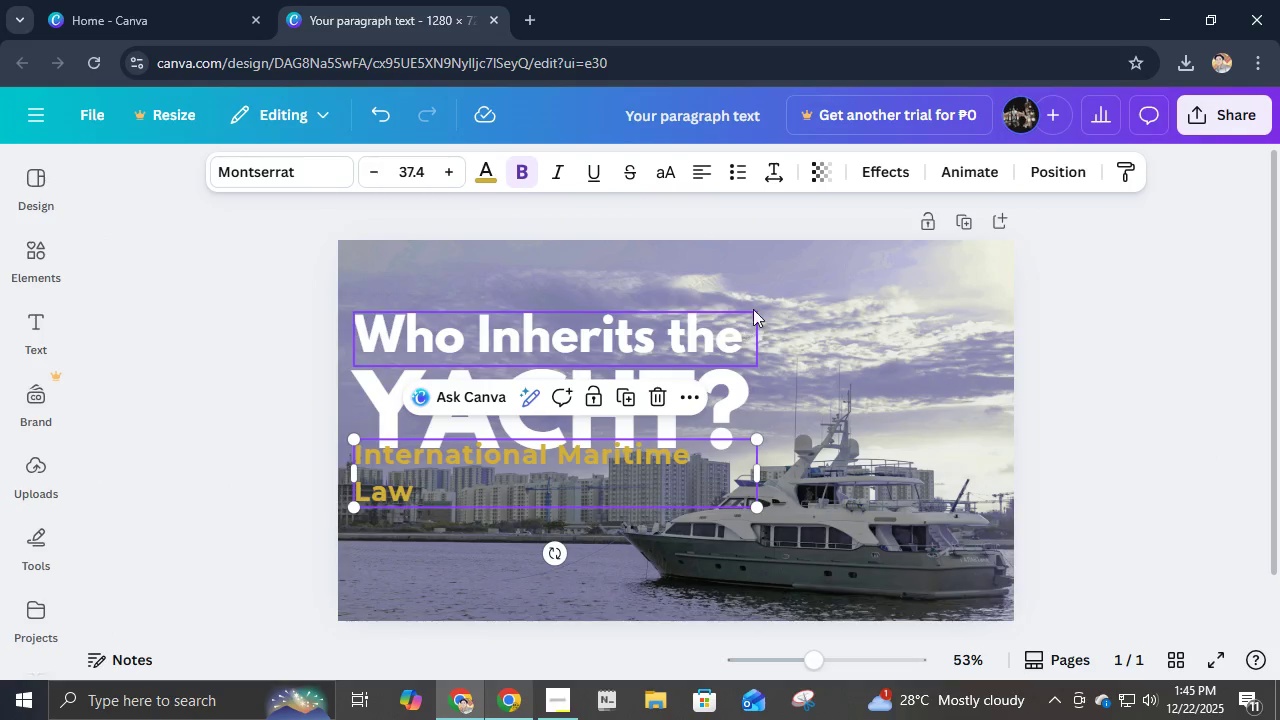 
left_click([778, 174])
 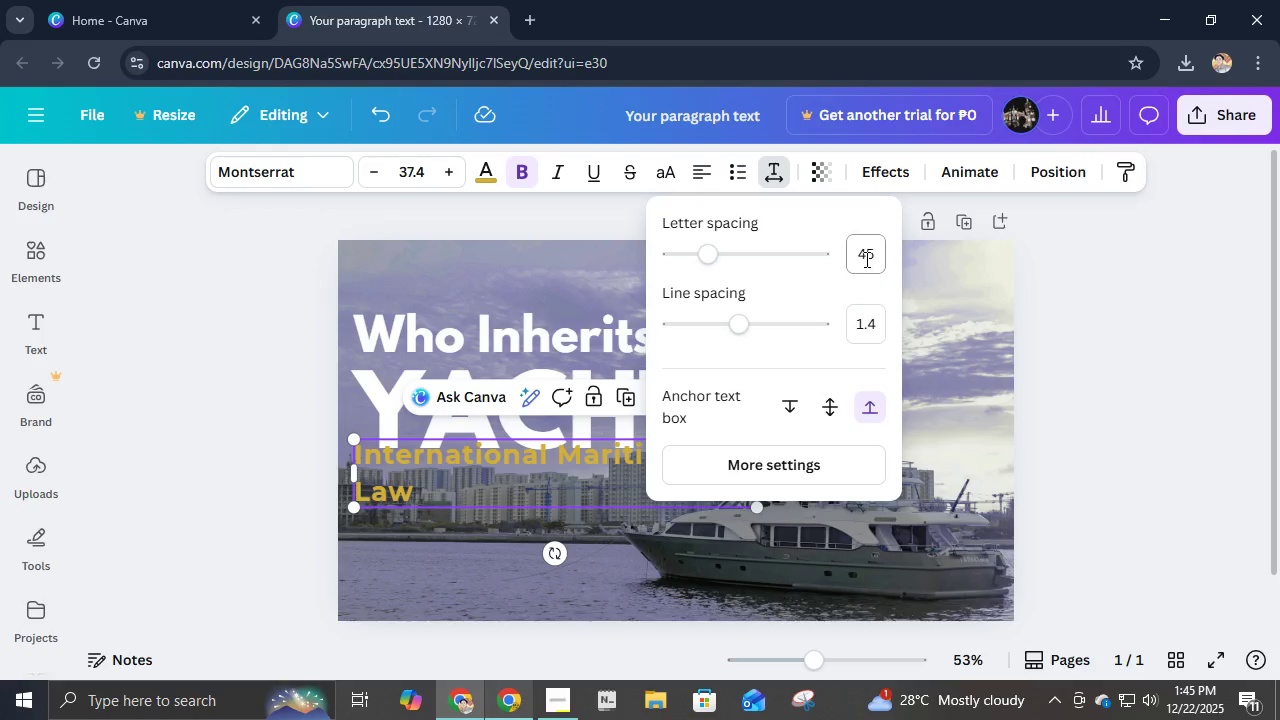 
left_click([865, 258])
 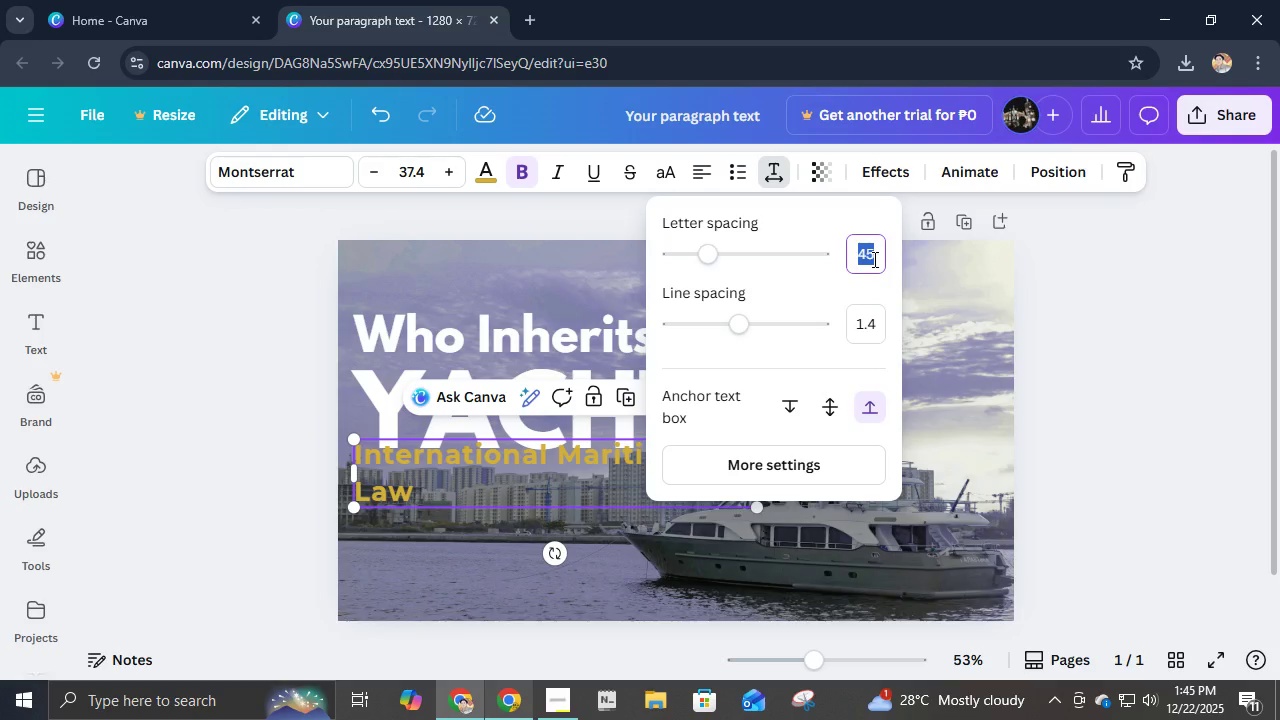 
key(Numpad3)
 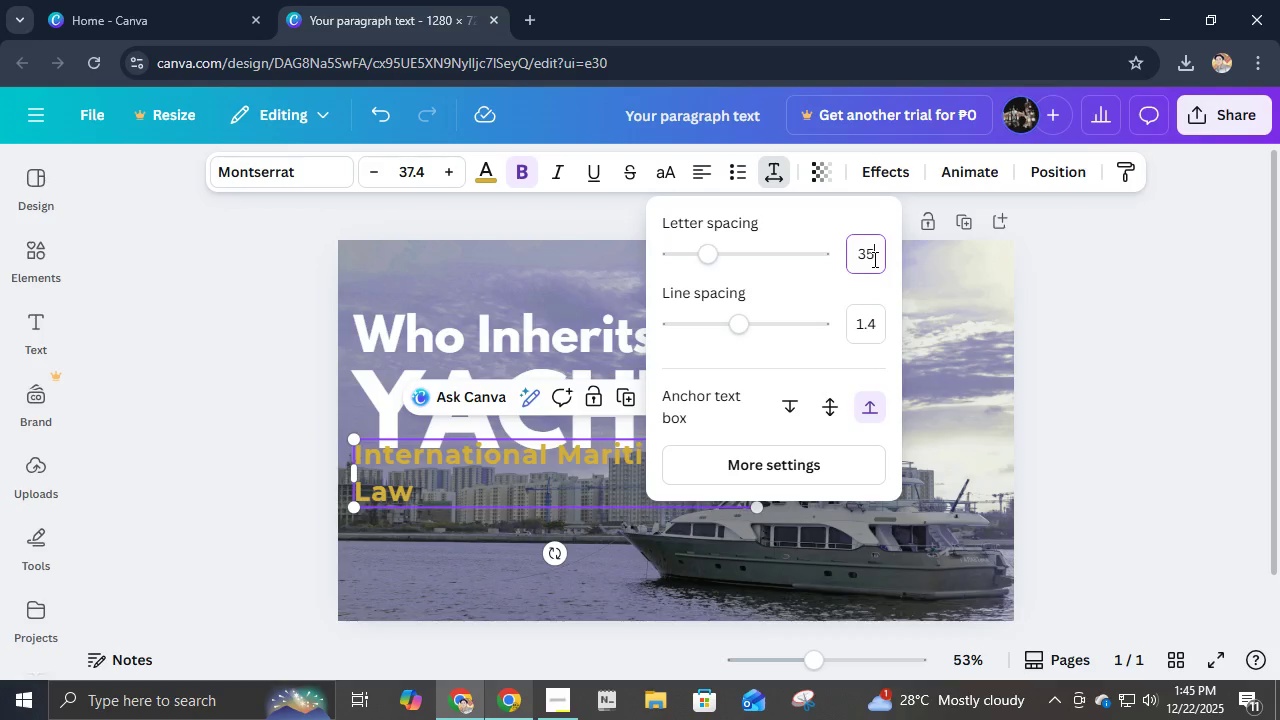 
key(Numpad5)
 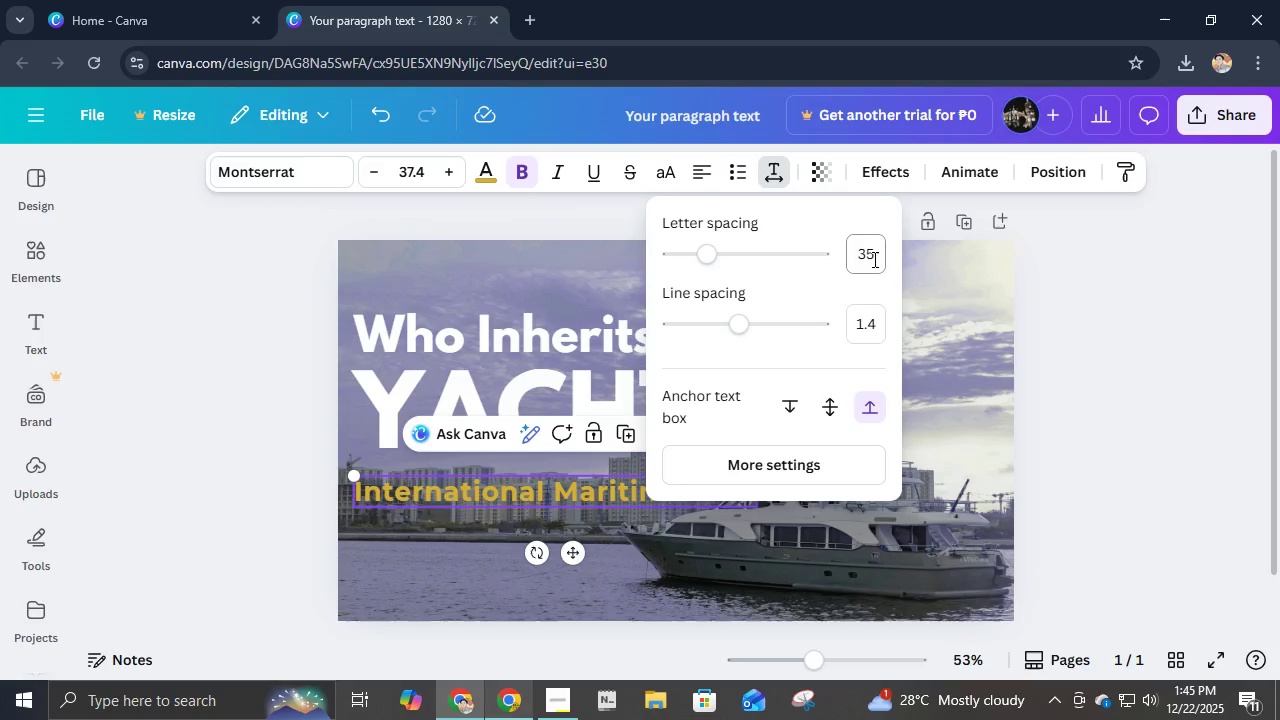 
key(NumpadEnter)
 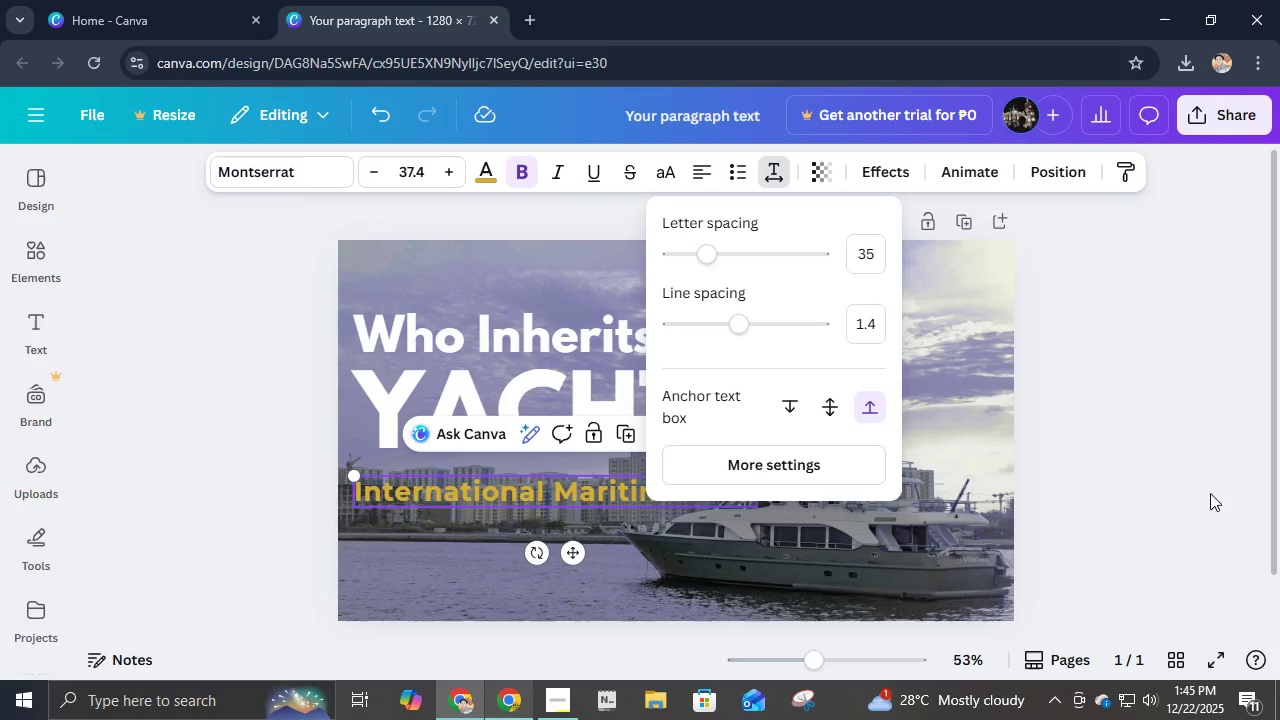 
left_click([1219, 494])
 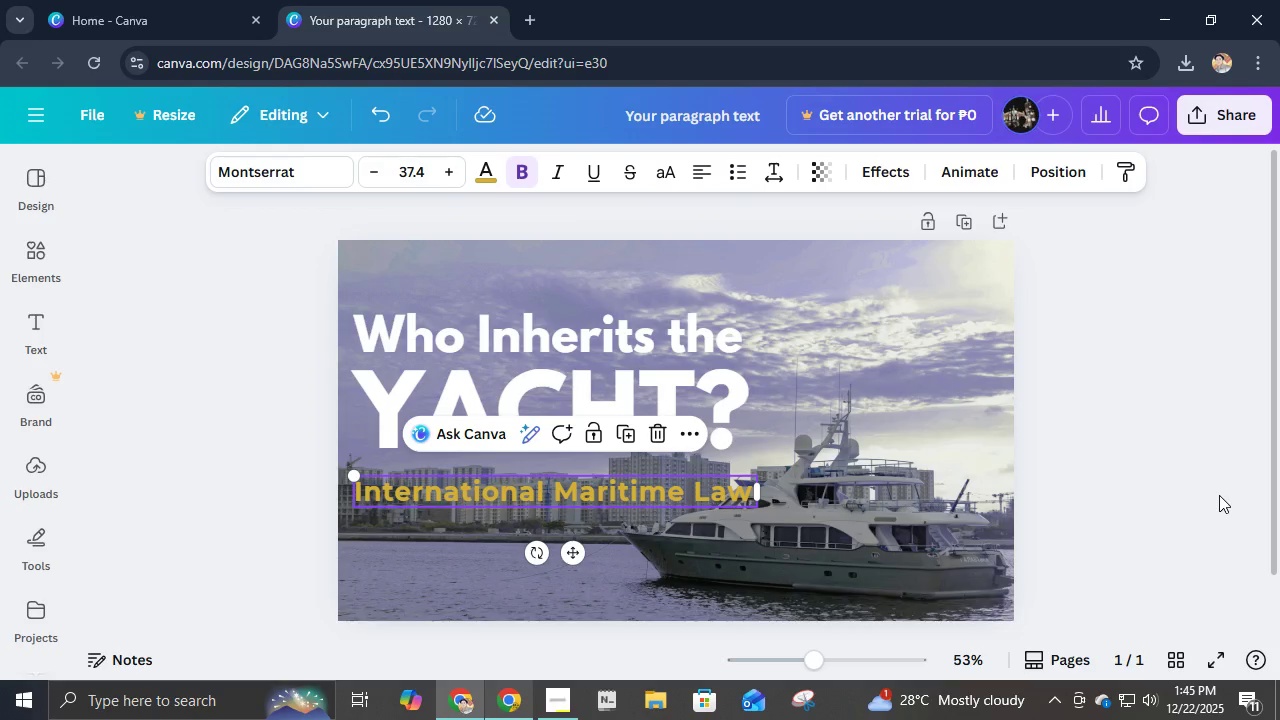 
key(Control+Z)
 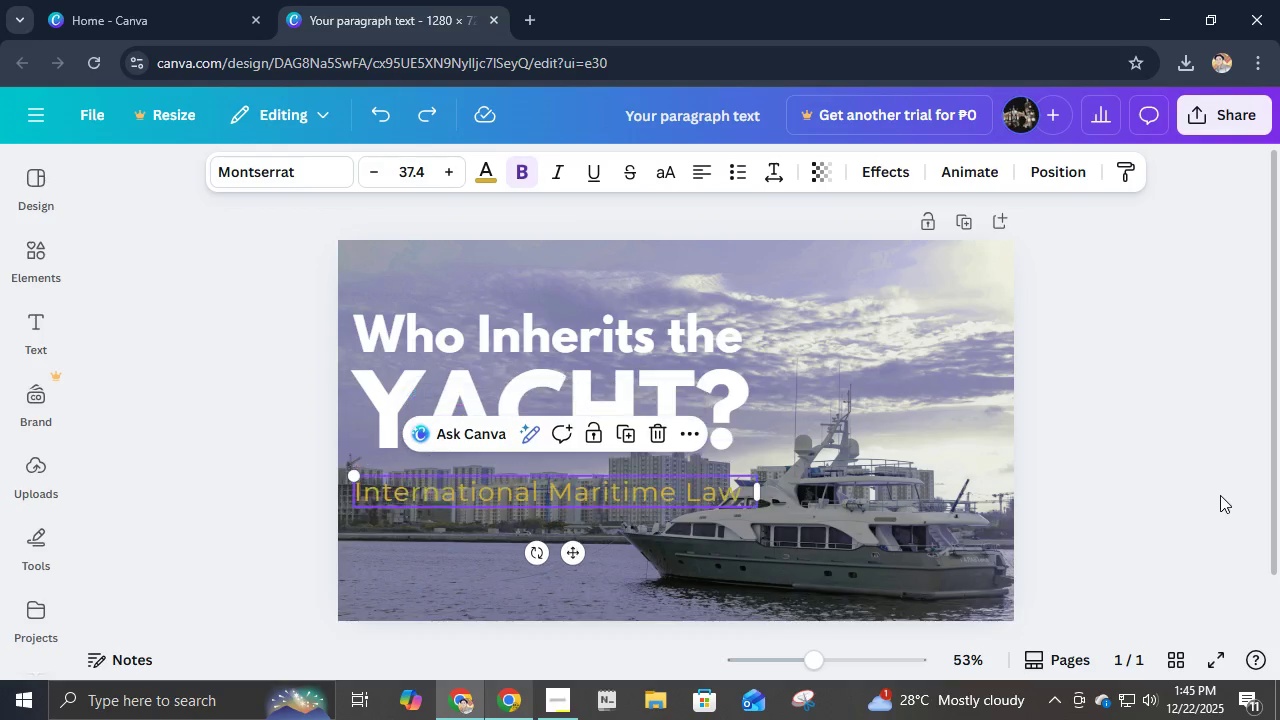 
key(Control+Z)
 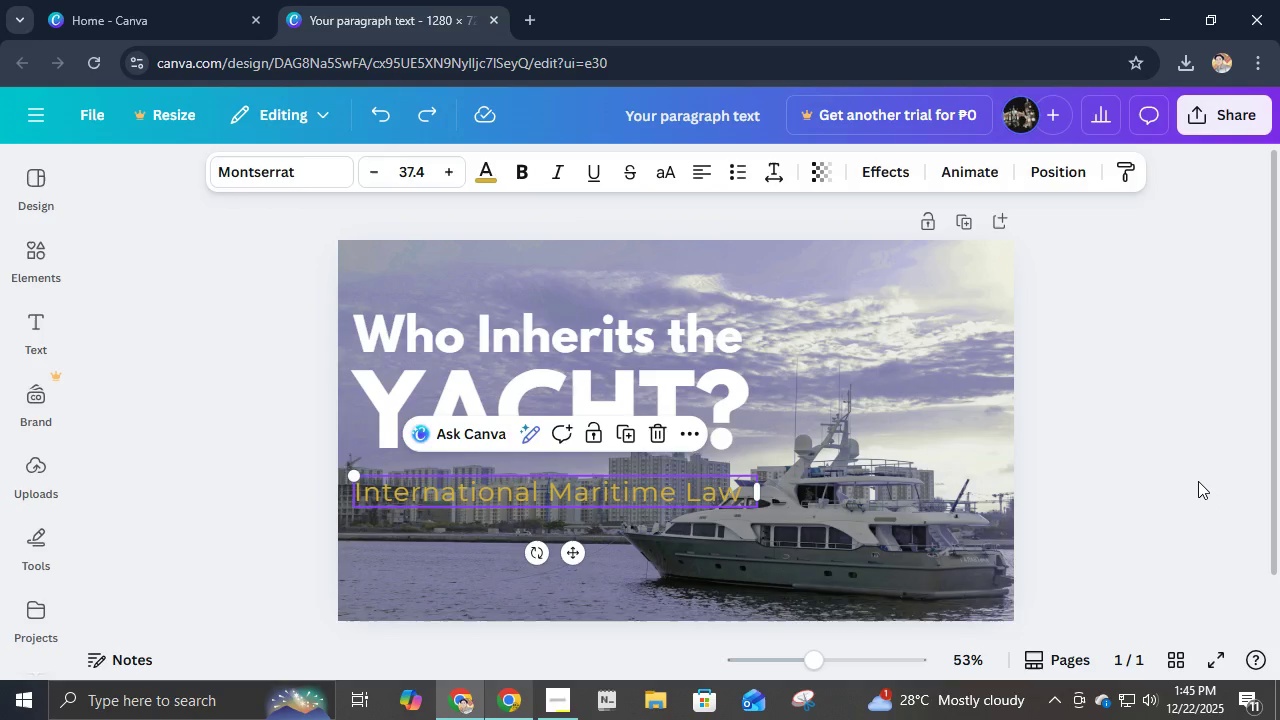 
left_click([1198, 481])
 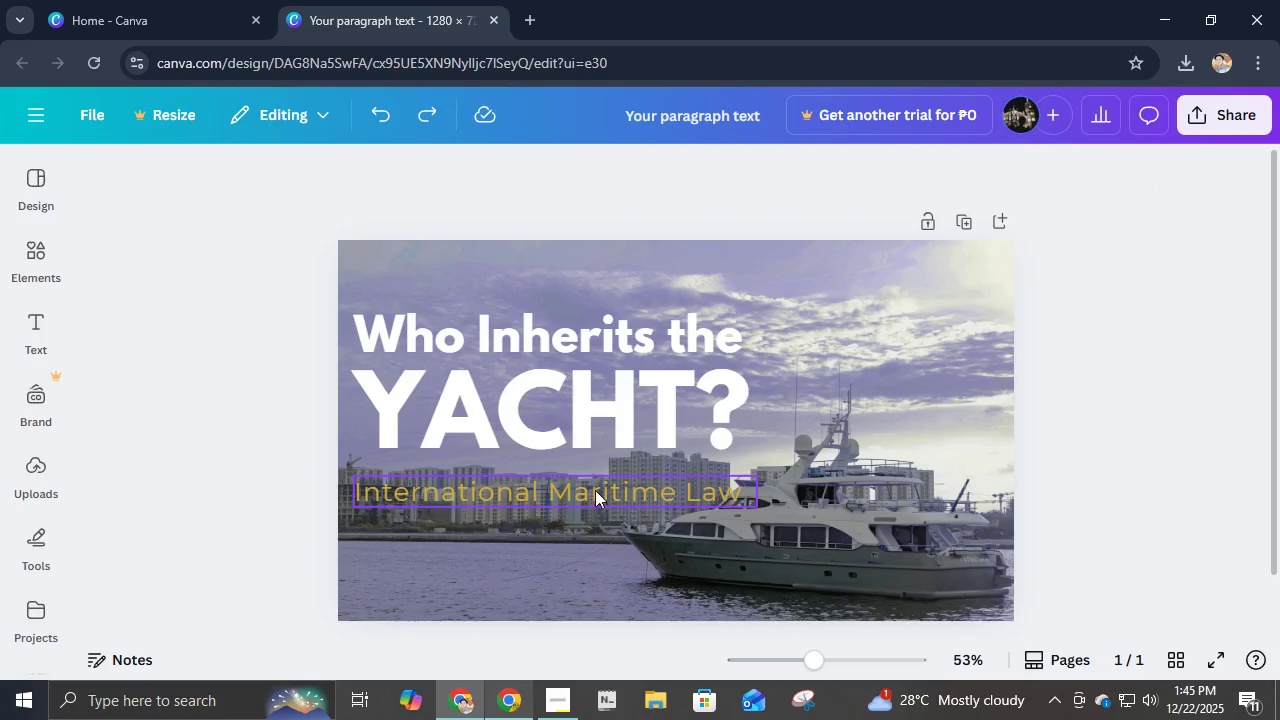 
left_click([595, 490])
 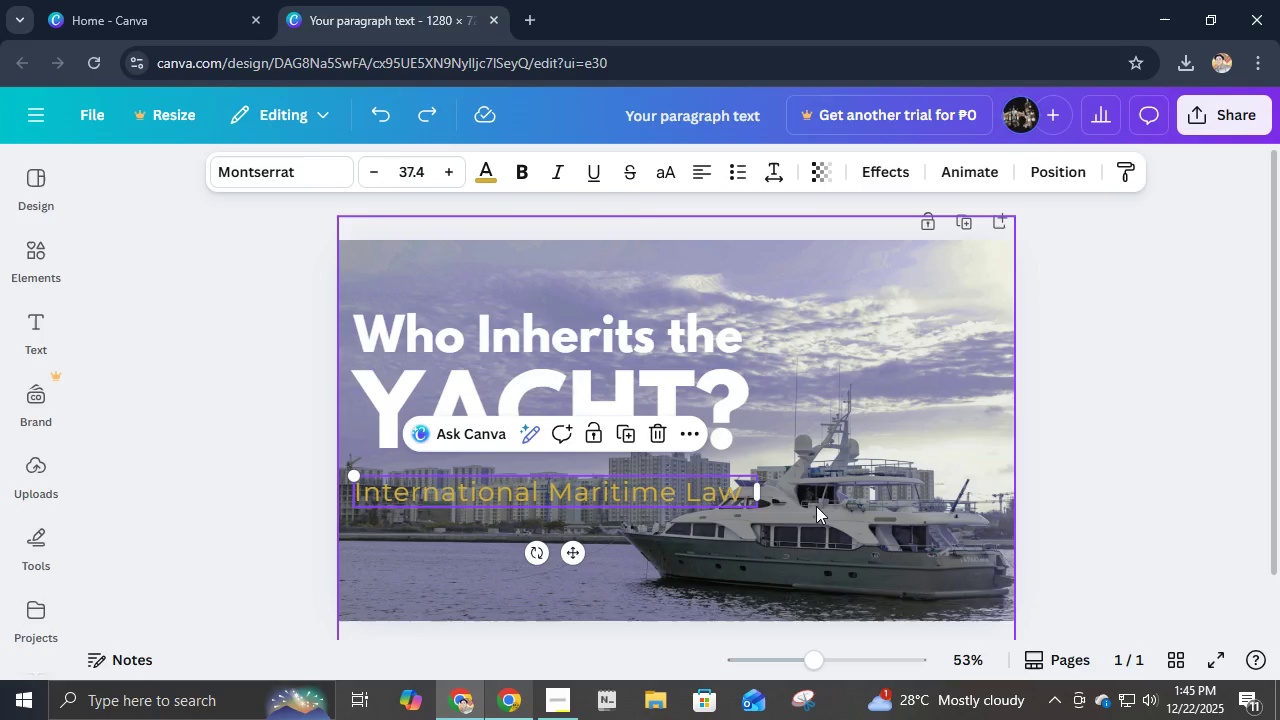 
left_click([1067, 451])
 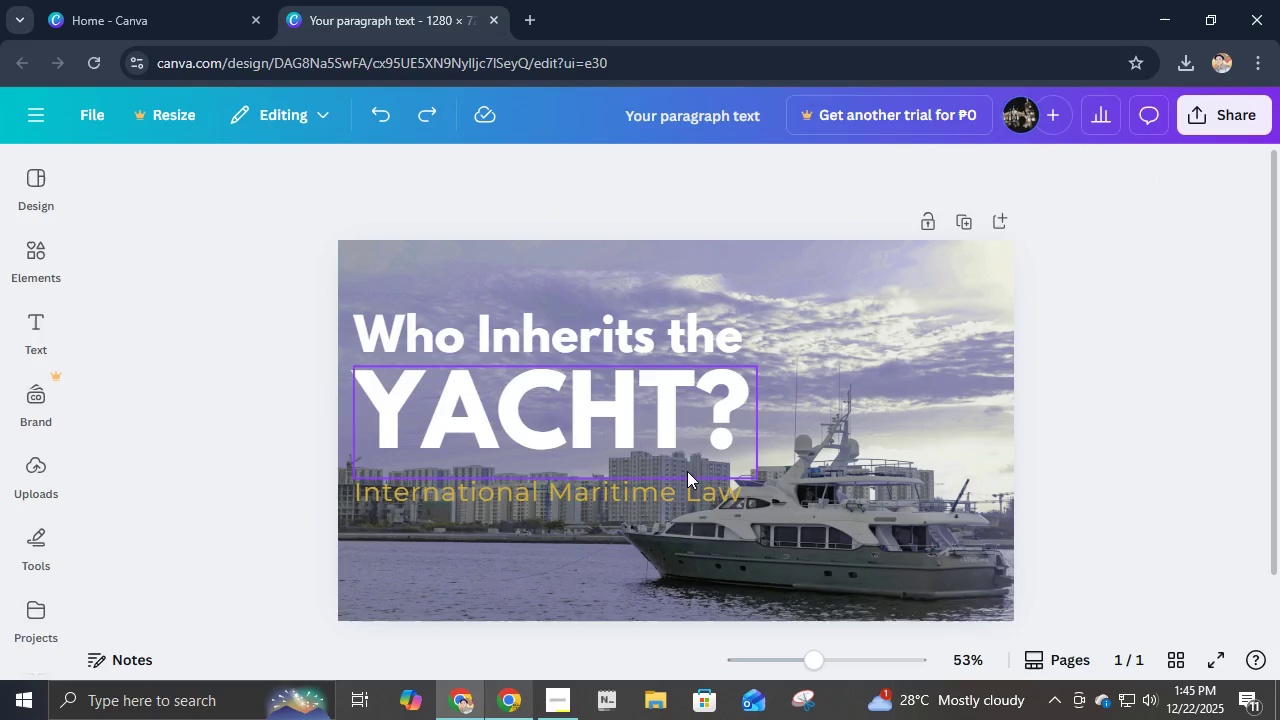 
left_click([683, 478])
 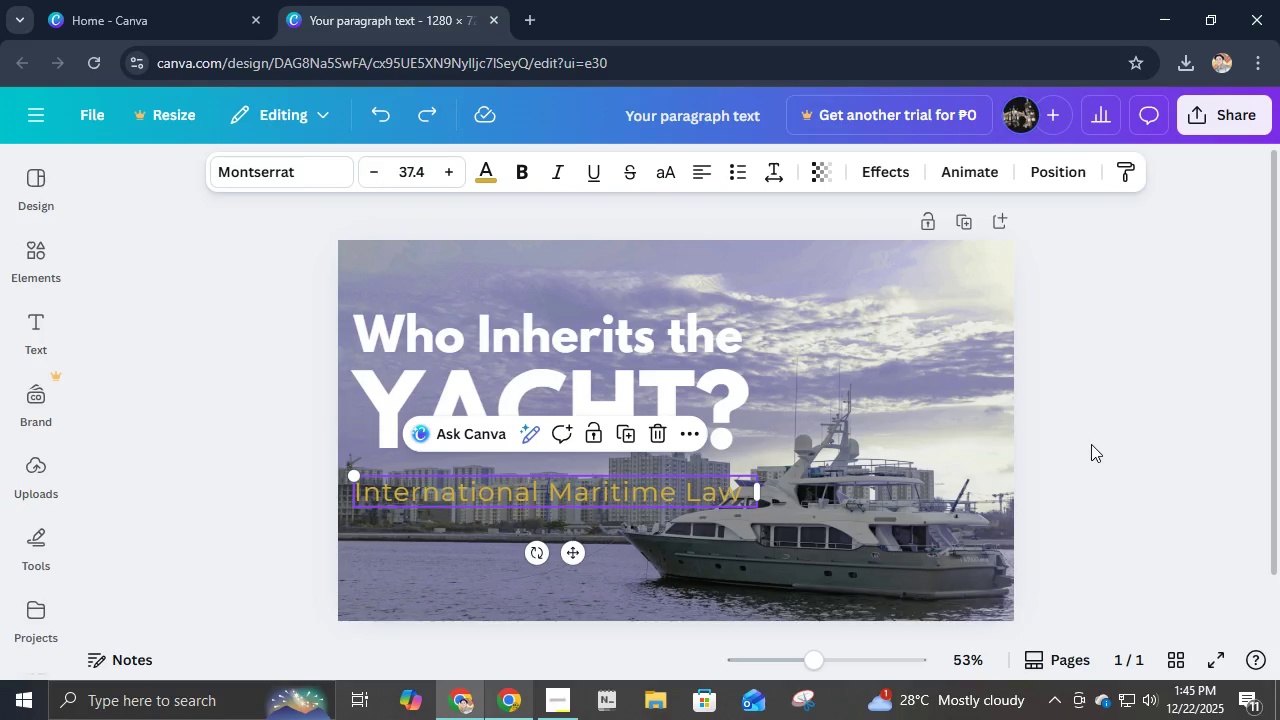 
scroll: coordinate [1089, 446], scroll_direction: down, amount: 1.0
 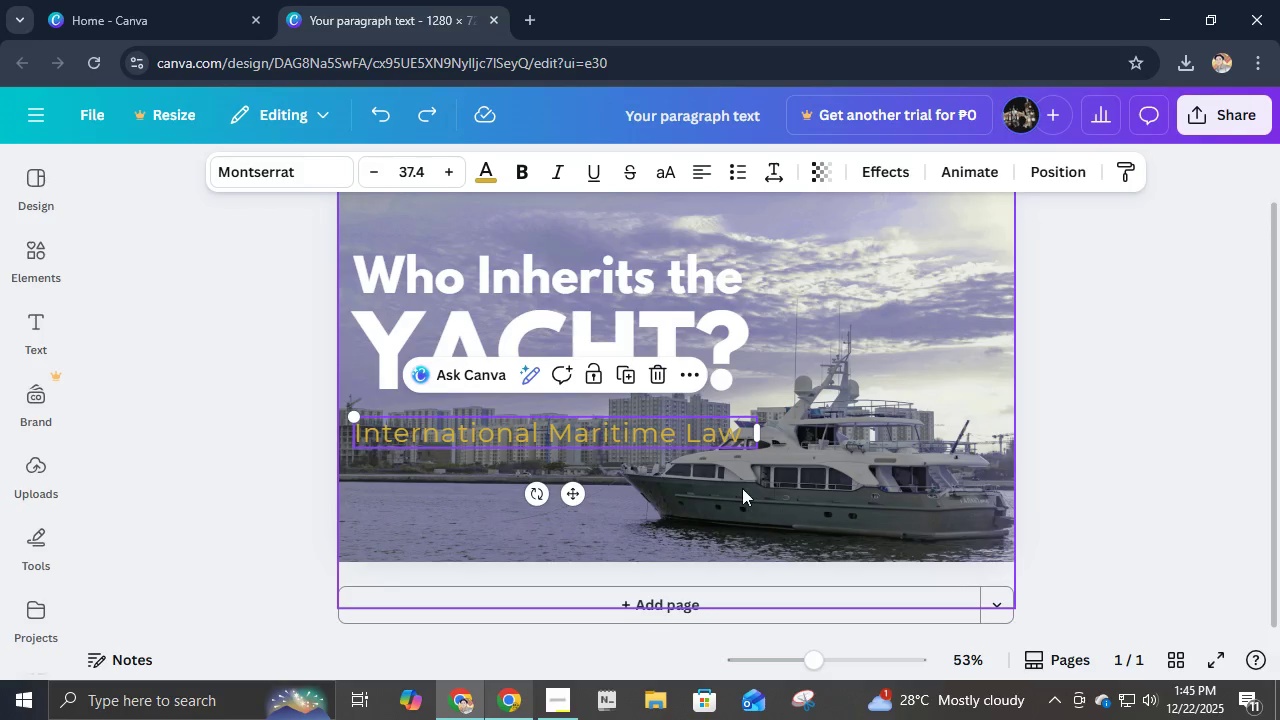 
left_click([742, 488])
 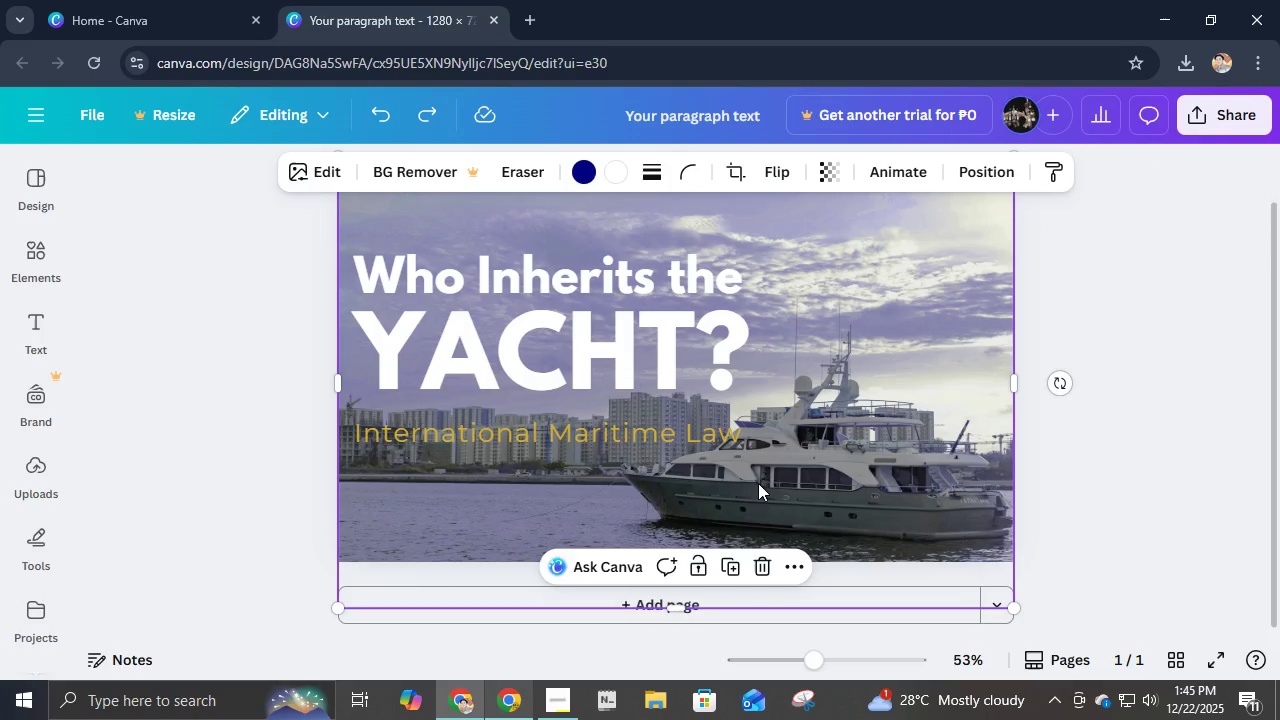 
left_click_drag(start_coordinate=[757, 483], to_coordinate=[772, 486])
 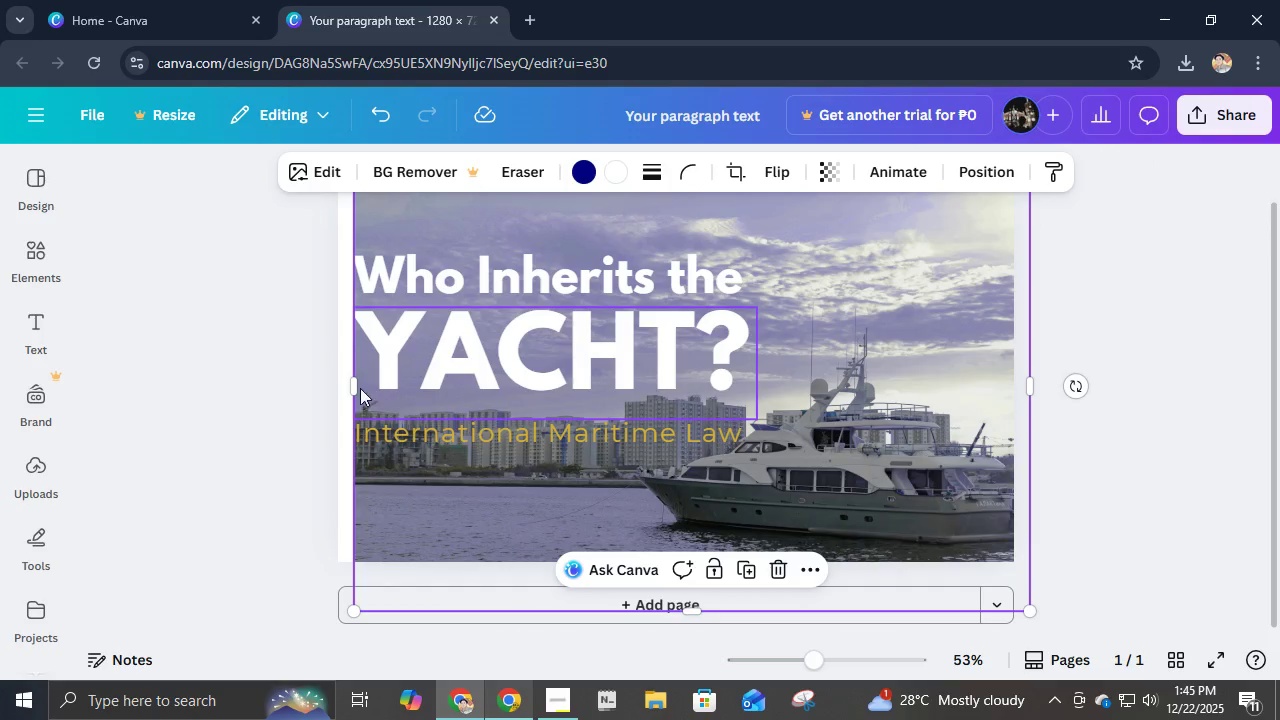 
left_click_drag(start_coordinate=[356, 388], to_coordinate=[334, 382])
 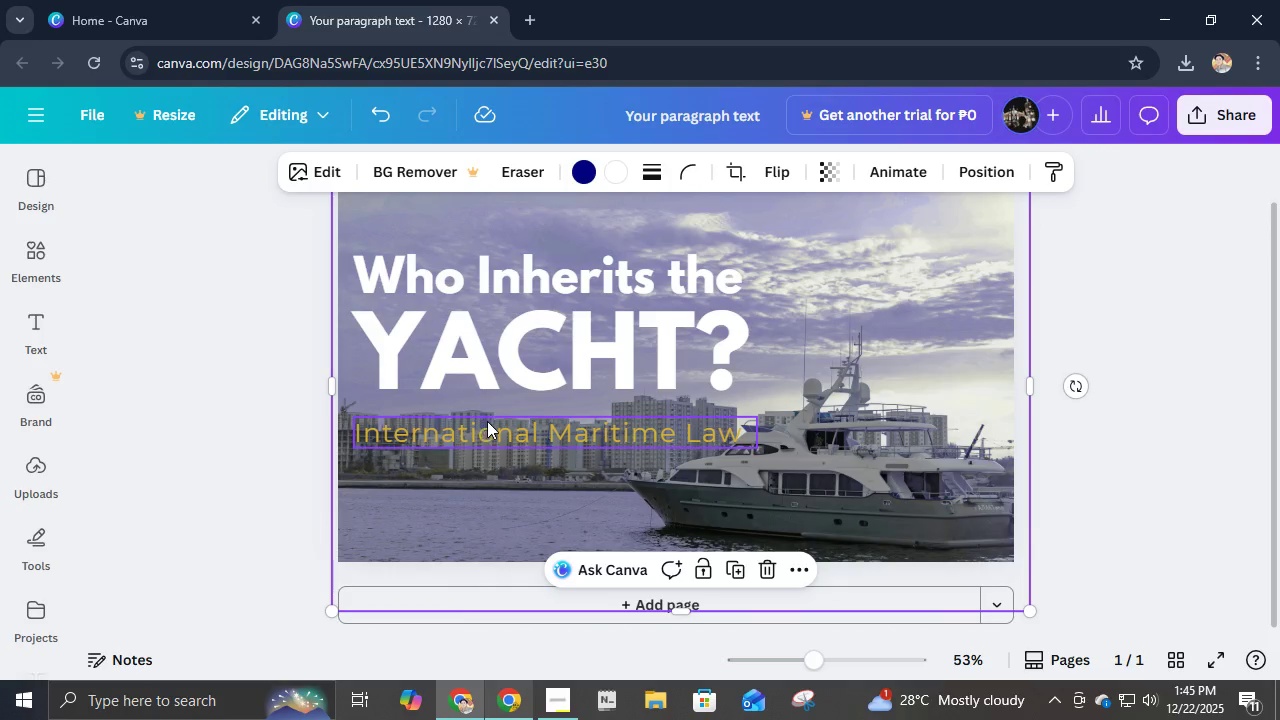 
key(Control+Z)
 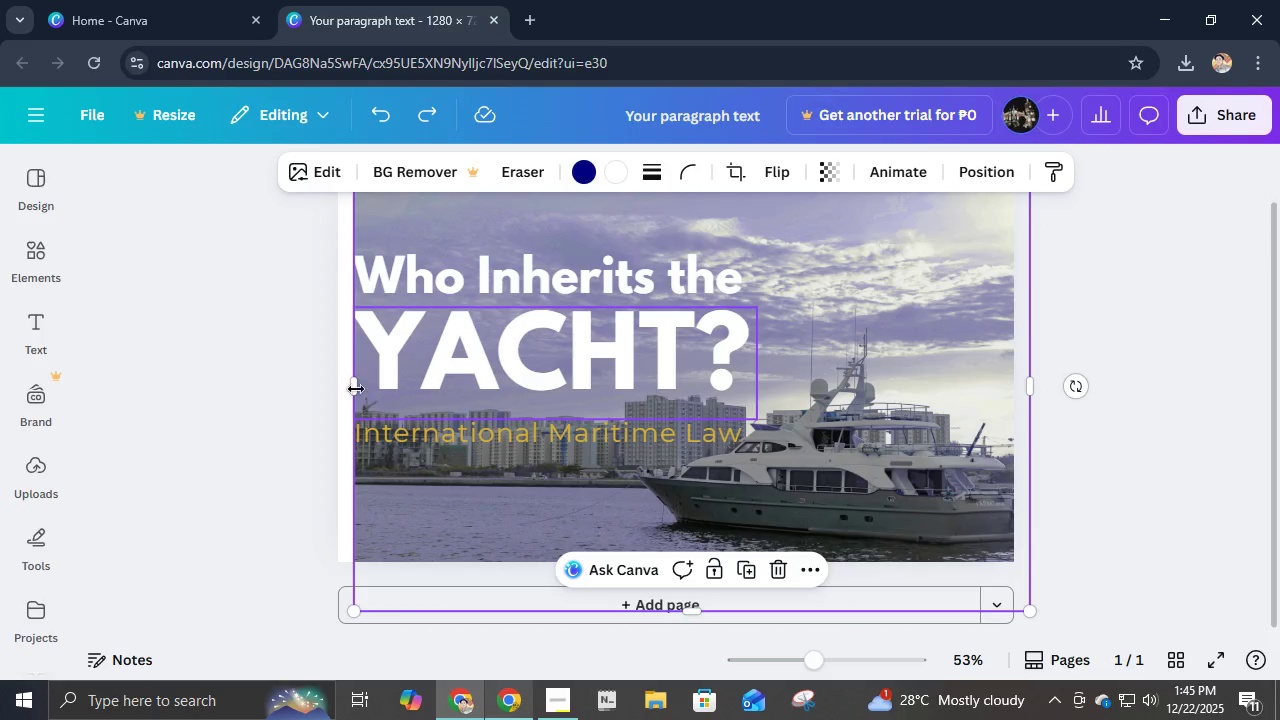 
left_click_drag(start_coordinate=[349, 389], to_coordinate=[334, 386])
 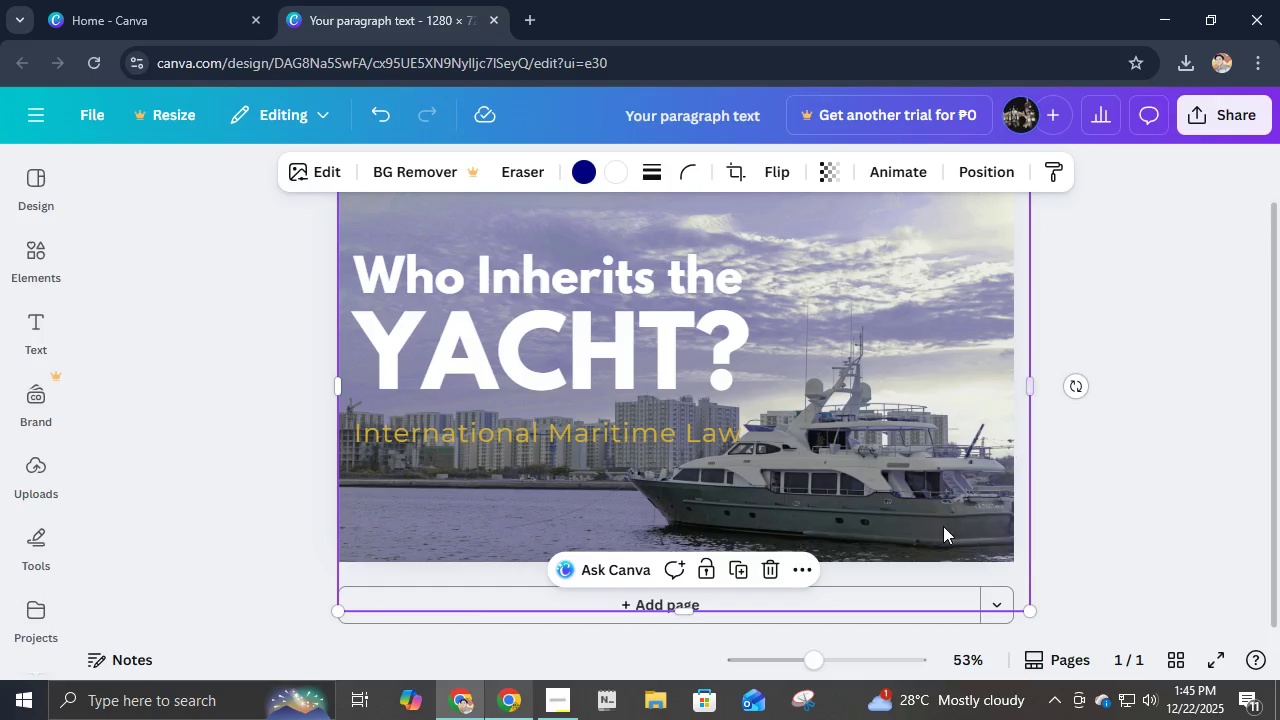 
left_click_drag(start_coordinate=[939, 526], to_coordinate=[942, 534])
 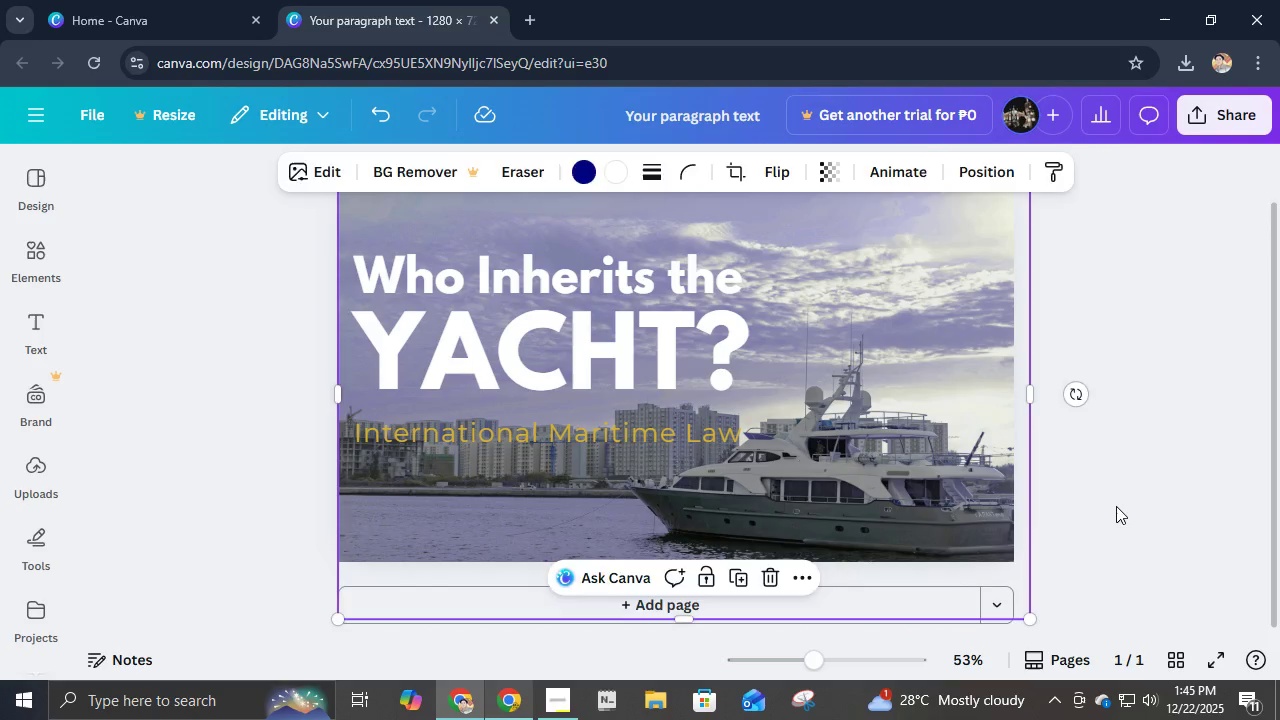 
left_click([1116, 506])
 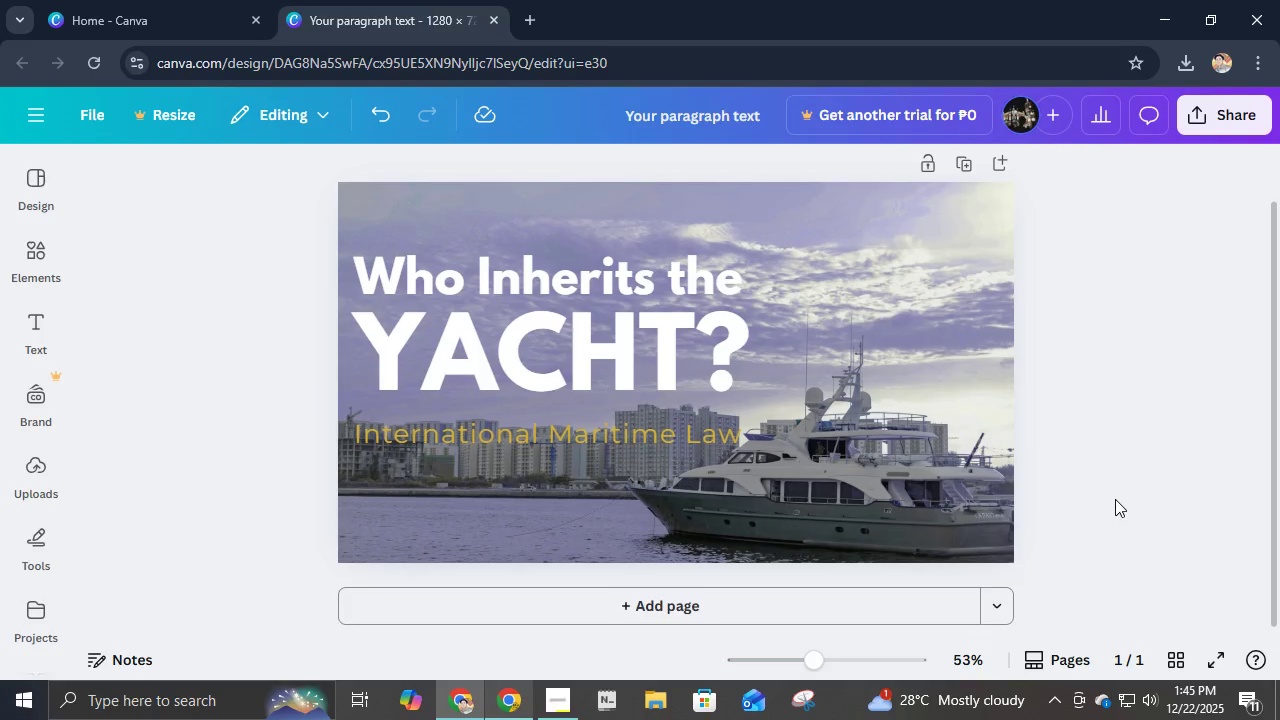 
scroll: coordinate [1115, 499], scroll_direction: up, amount: 2.0
 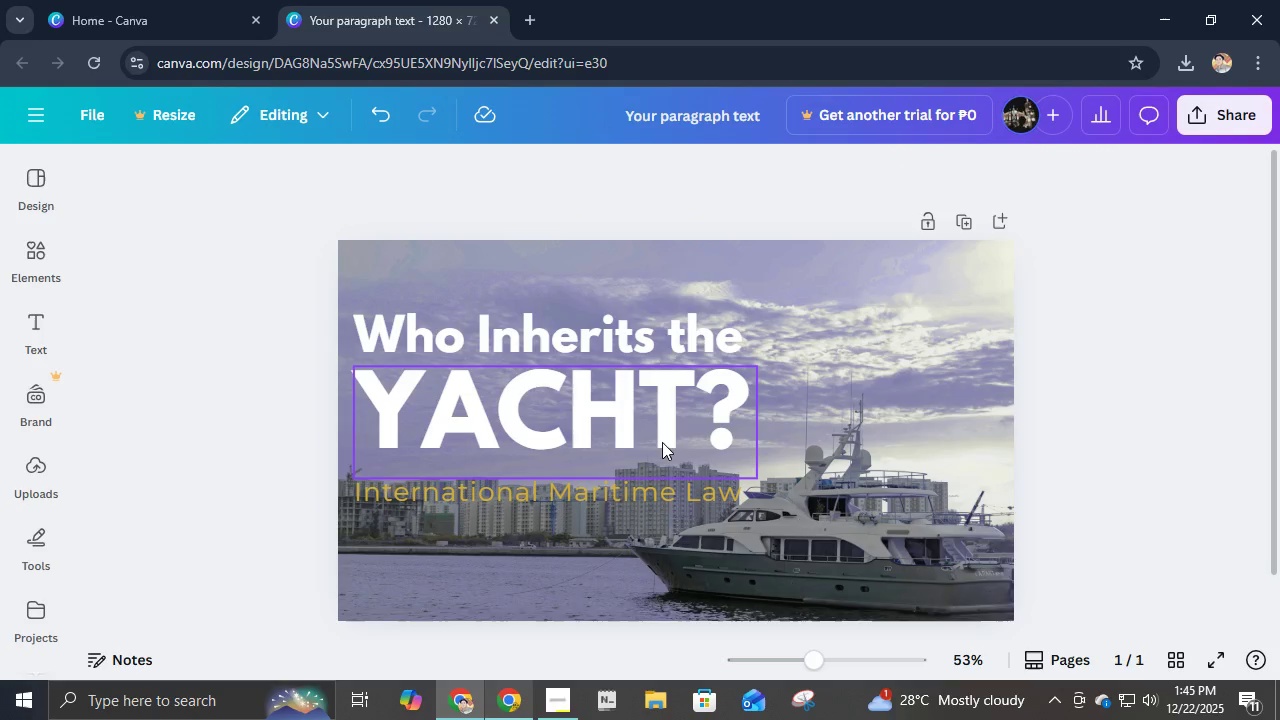 
left_click([593, 434])
 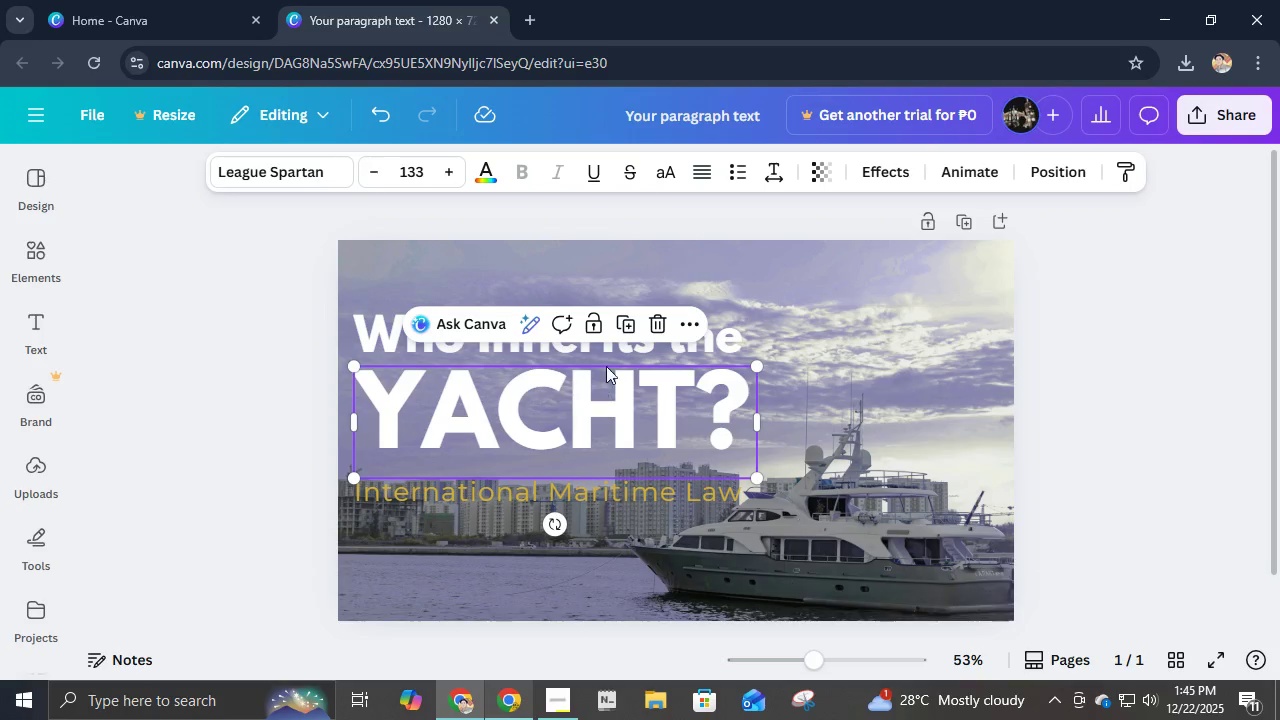 
hold_key(key=ShiftLeft, duration=0.77)
left_click([630, 346])
 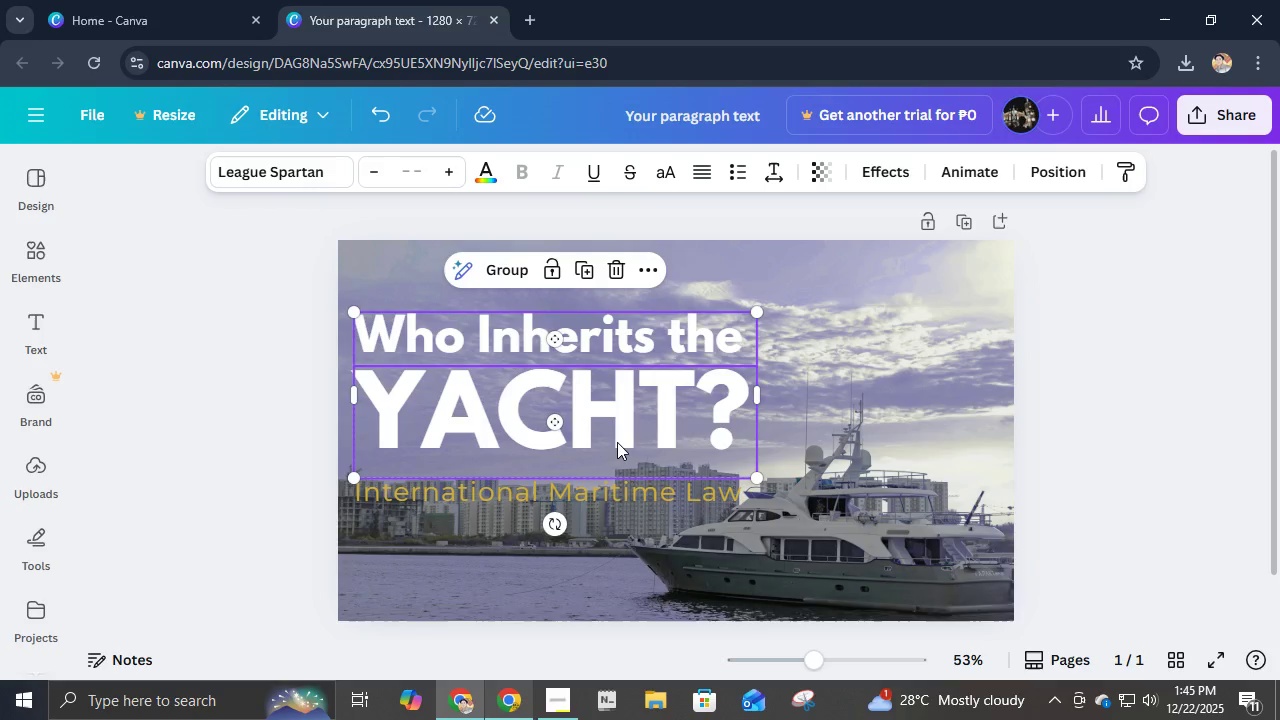 
left_click_drag(start_coordinate=[617, 442], to_coordinate=[621, 391])
 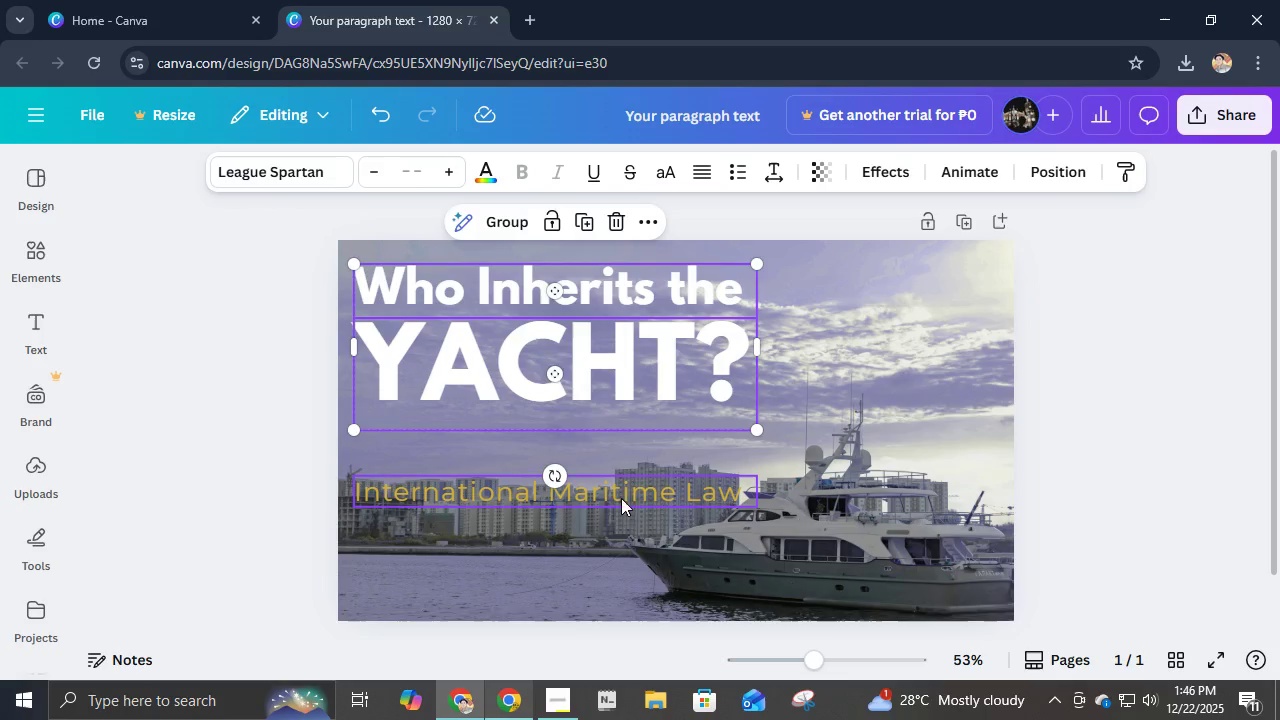 
left_click([624, 489])
 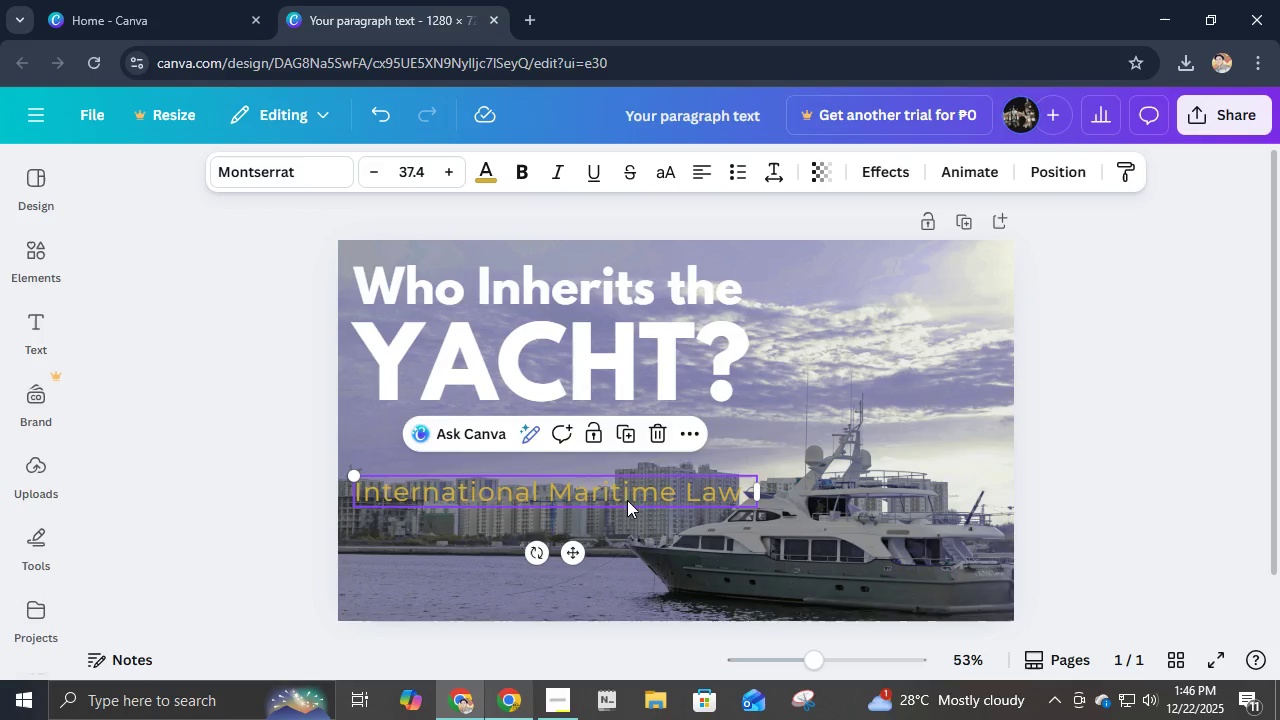 
left_click_drag(start_coordinate=[626, 494], to_coordinate=[623, 451])
 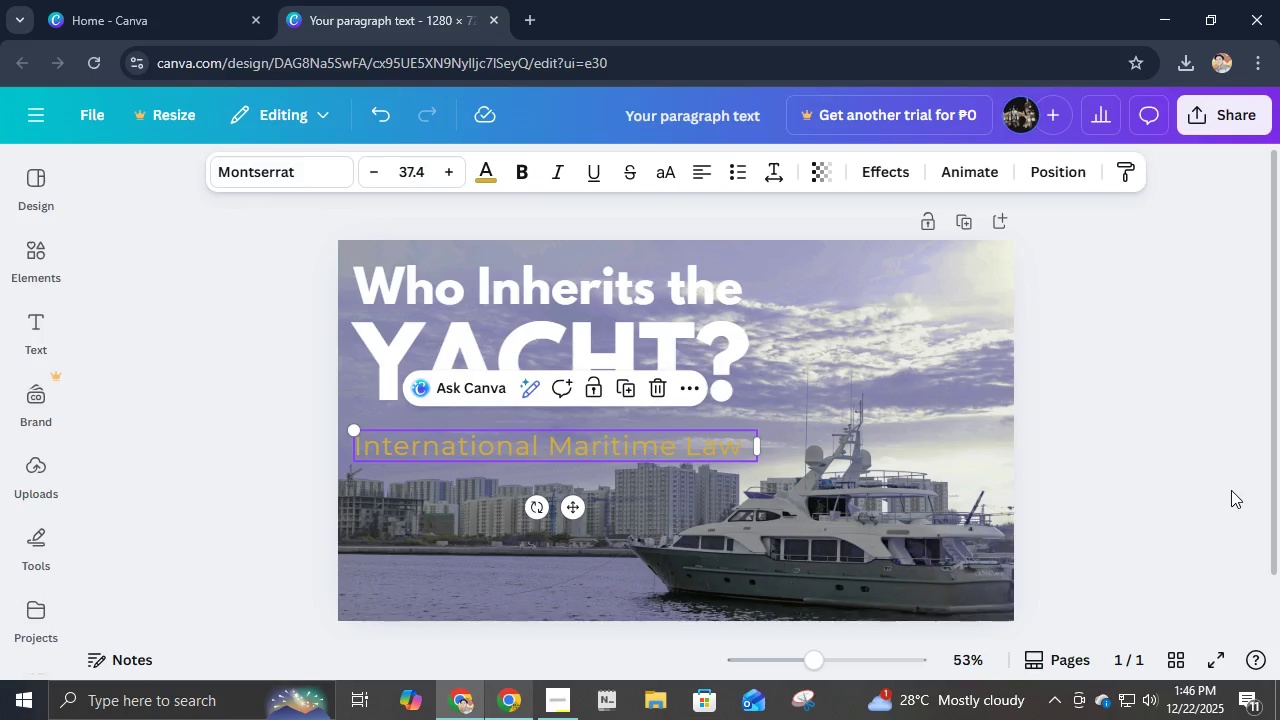 
left_click([1231, 490])
 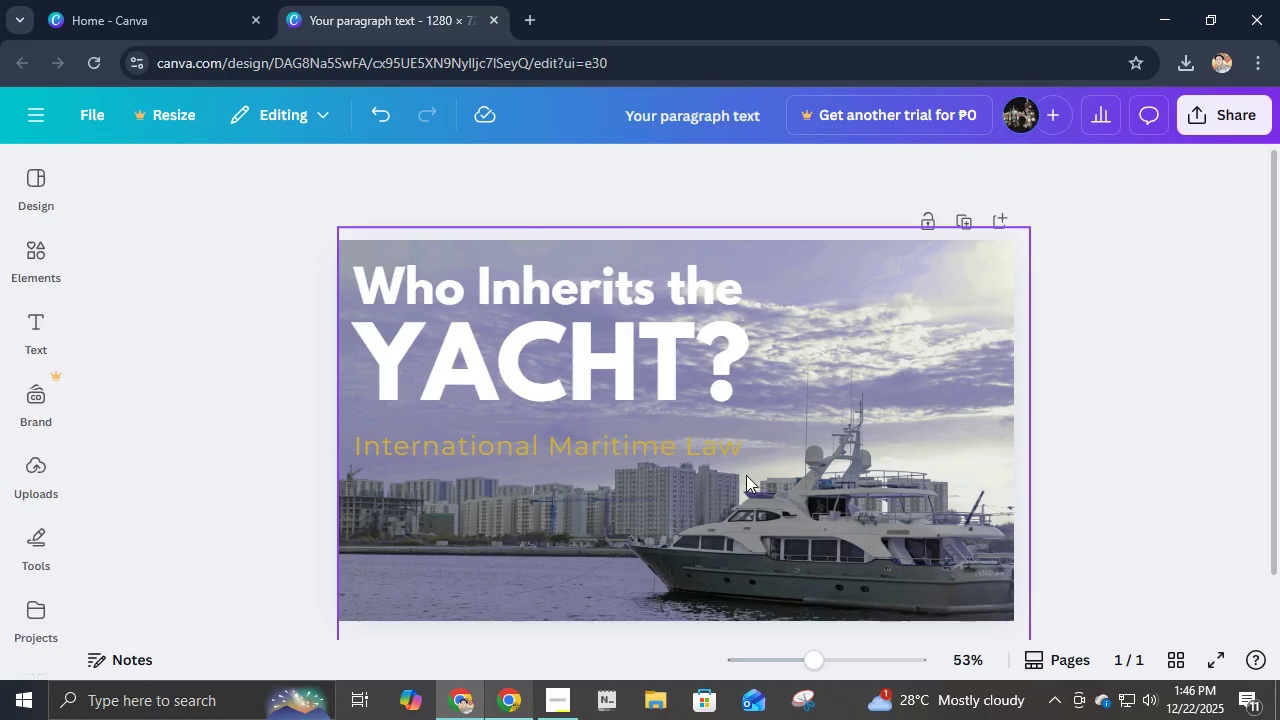 
hold_key(key=ControlLeft, duration=0.88)
scroll: coordinate [726, 465], scroll_direction: up, amount: 3.0
 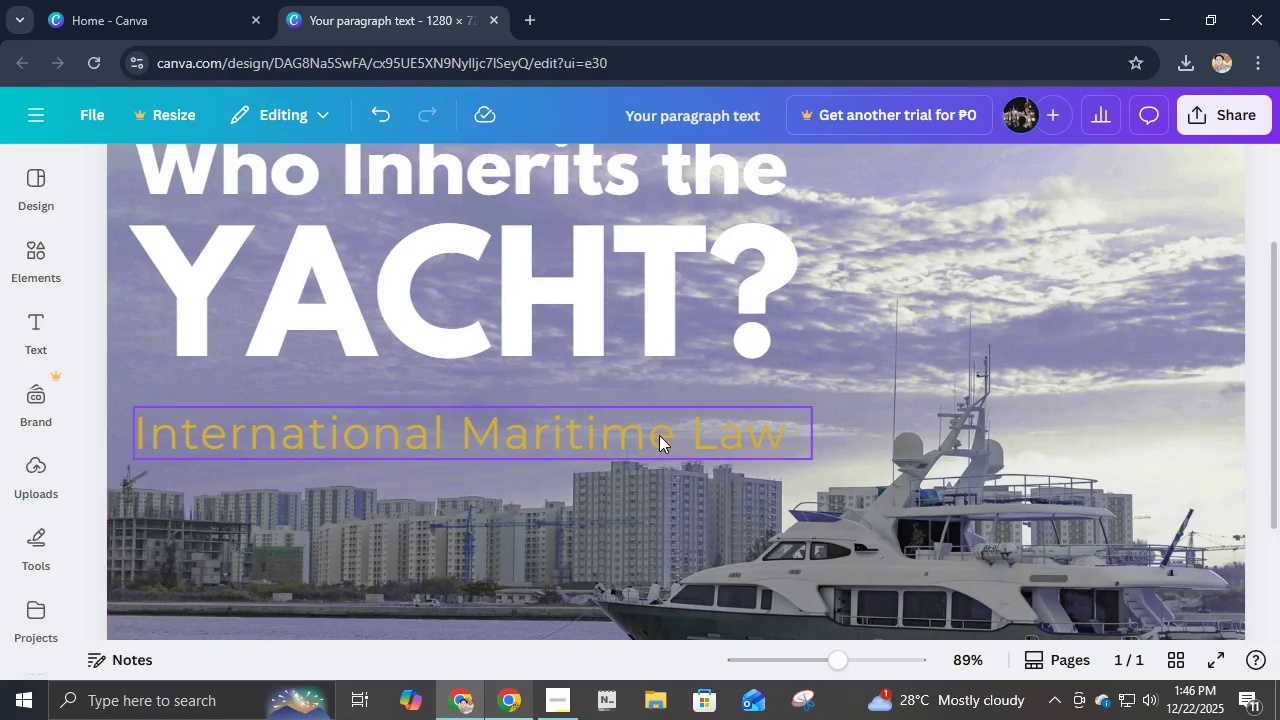 
left_click([659, 435])
 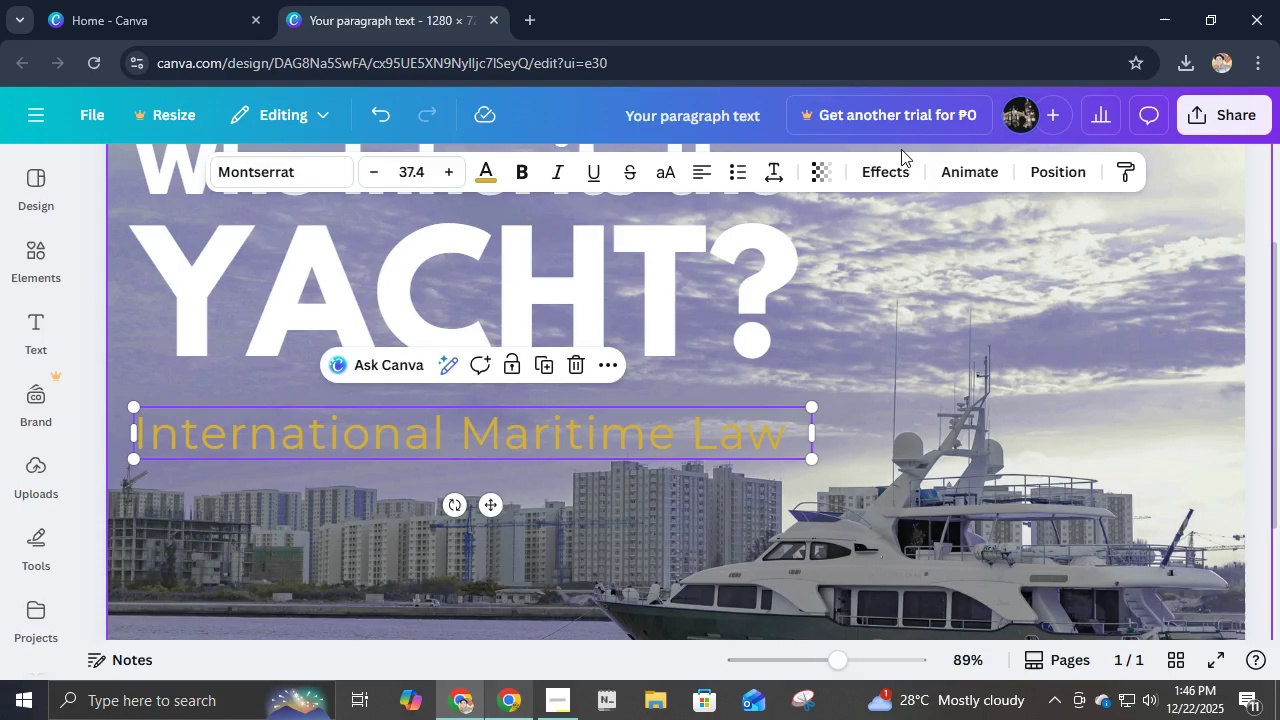 
double_click([898, 165])
 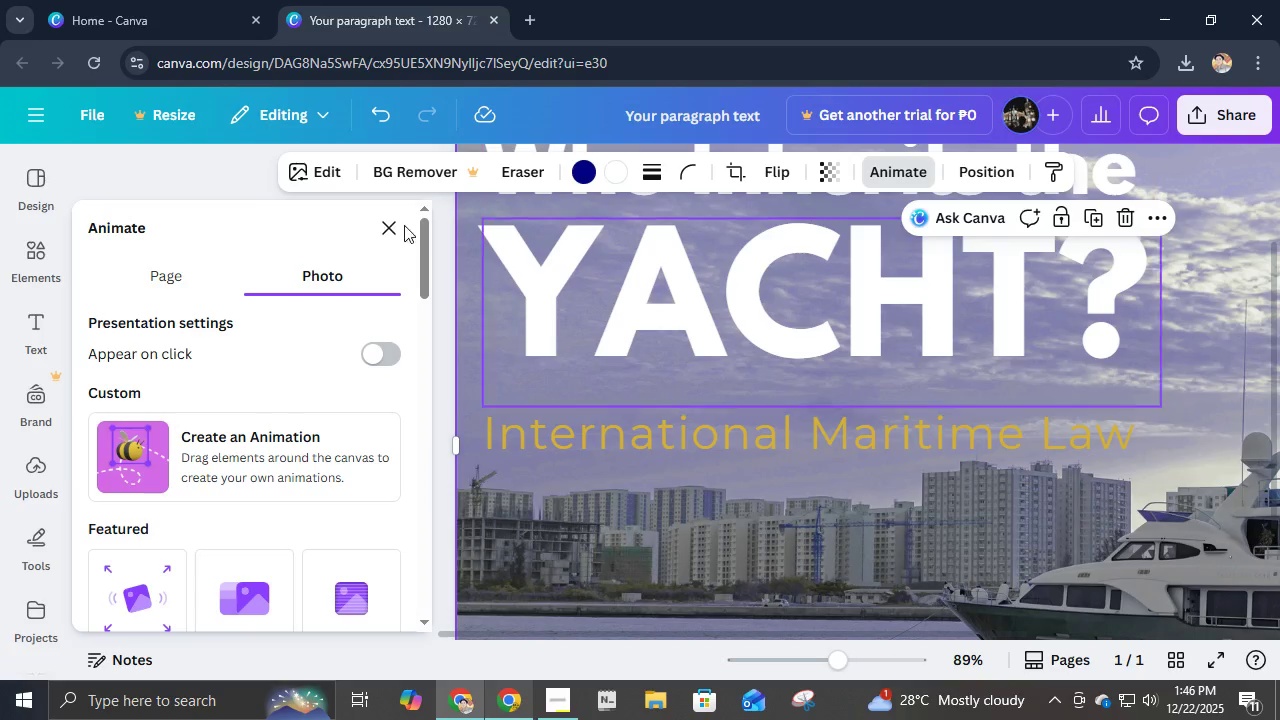 
left_click([386, 230])
 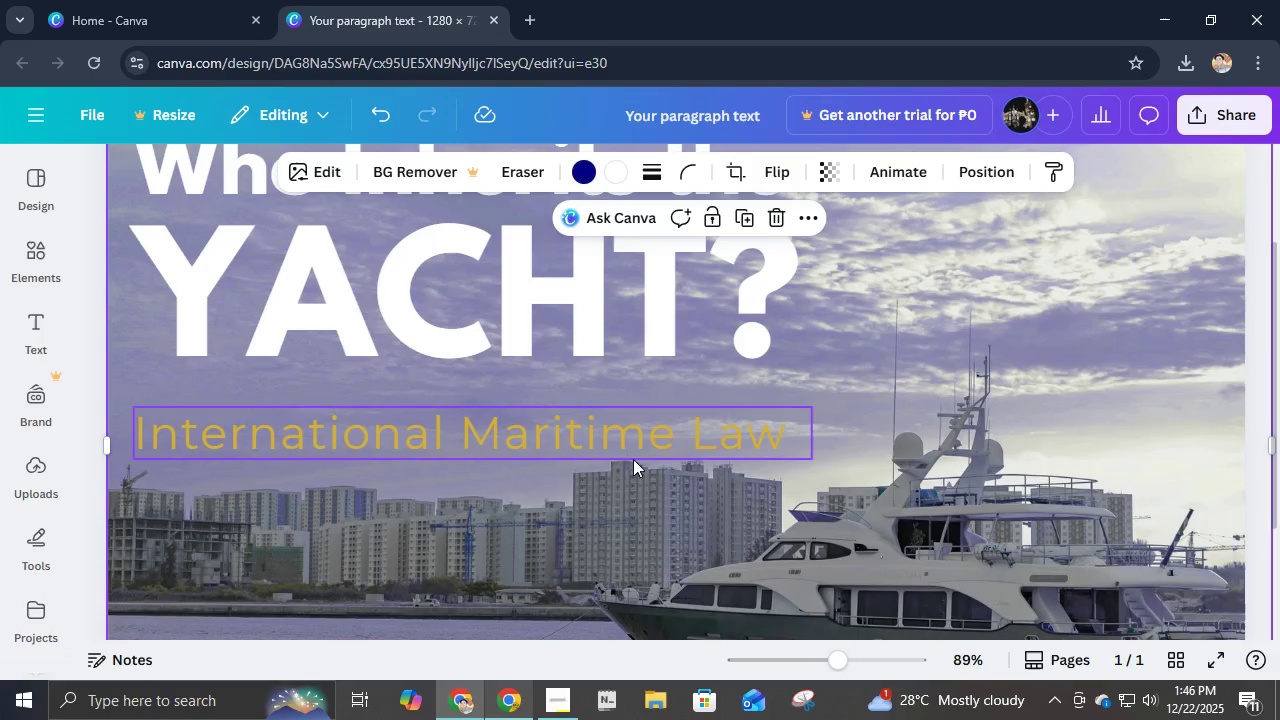 
left_click([627, 440])
 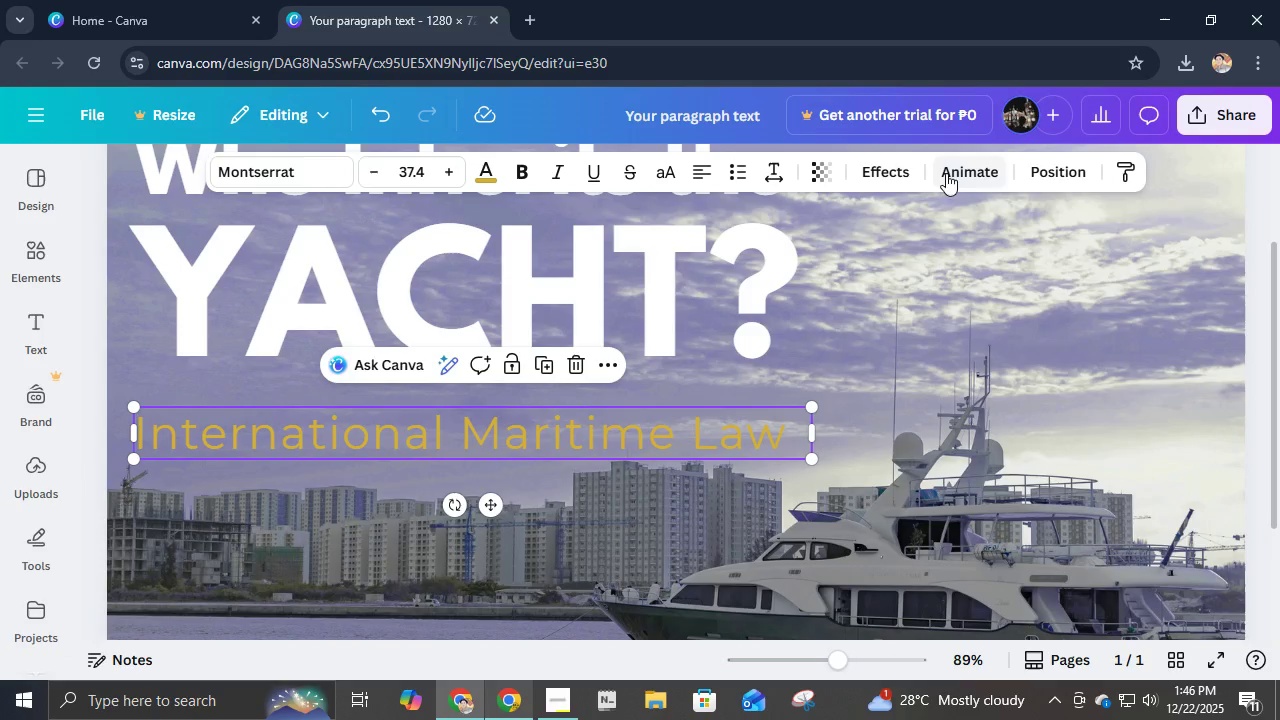 
left_click([902, 169])
 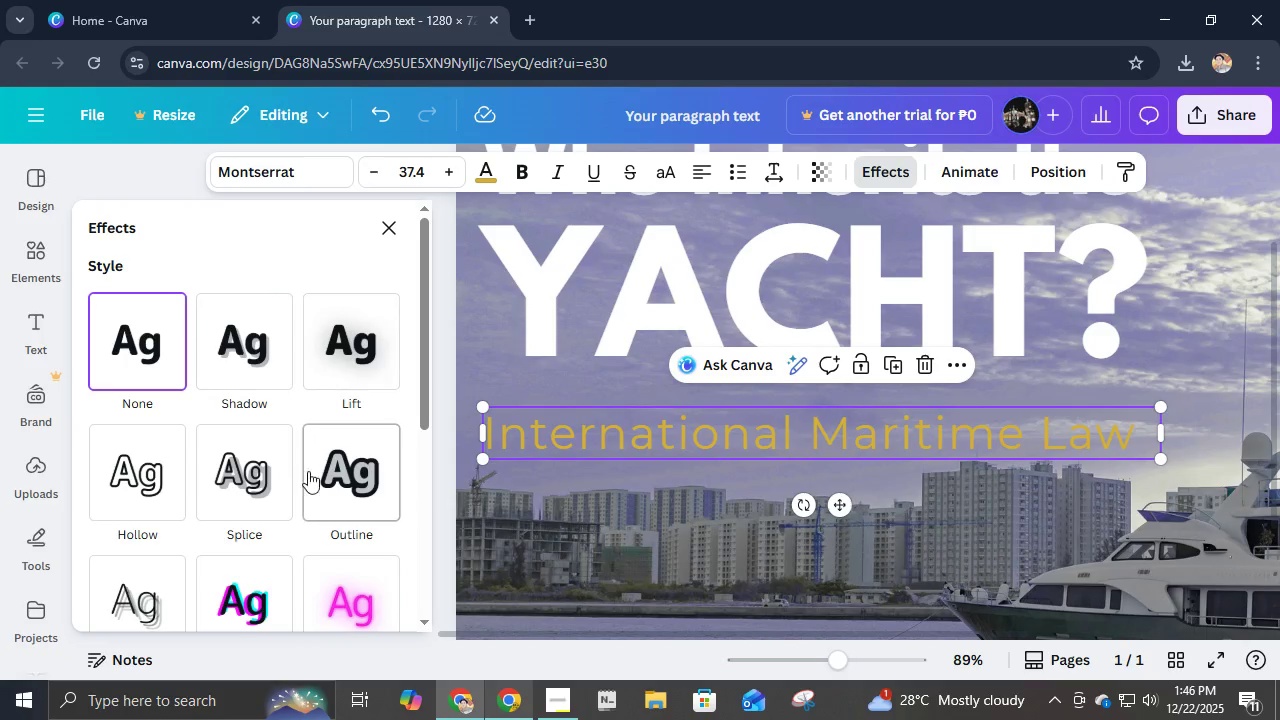 
left_click([301, 479])
 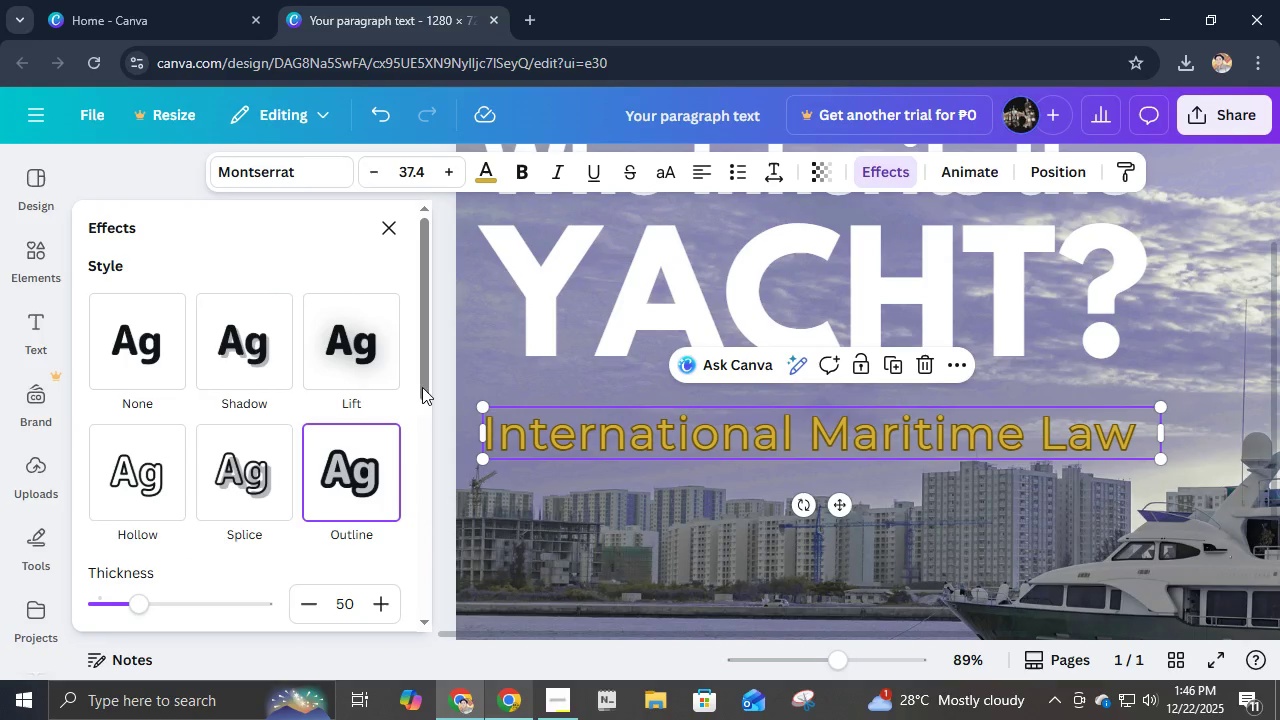 
left_click([390, 223])
 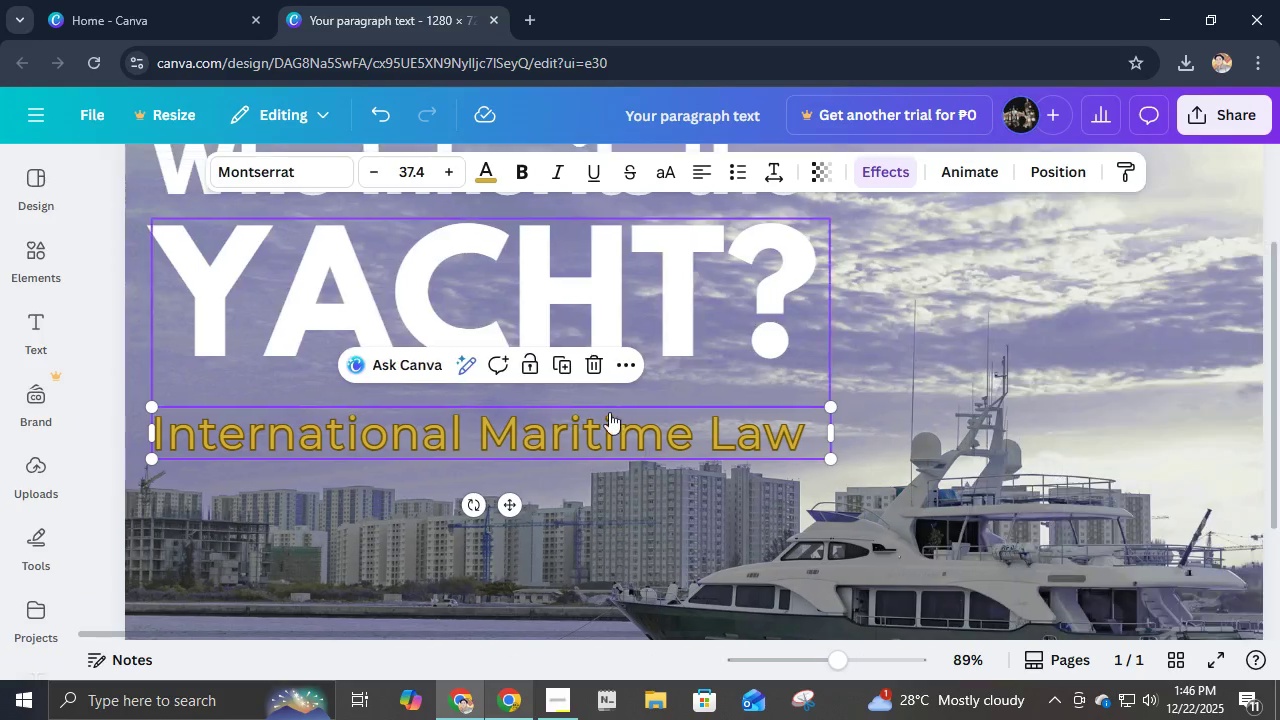 
hold_key(key=ControlLeft, duration=0.88)
scroll: coordinate [672, 442], scroll_direction: down, amount: 1.0
 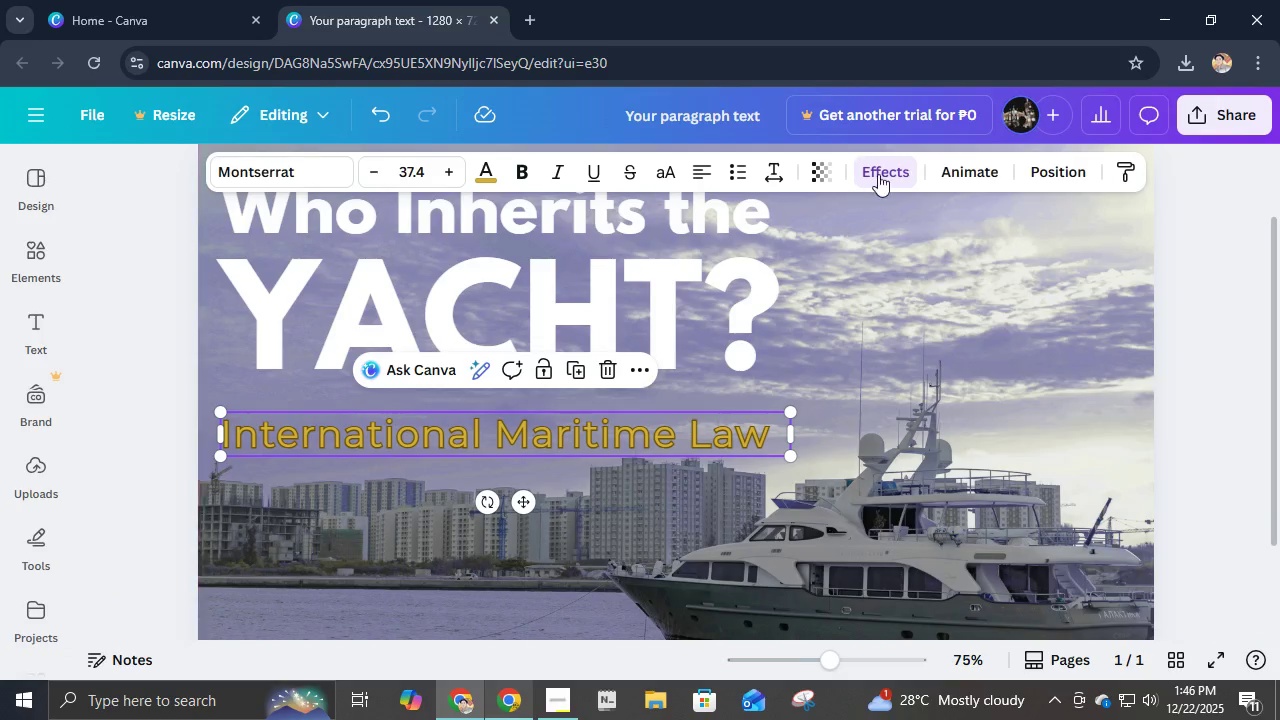 
left_click([906, 157])
 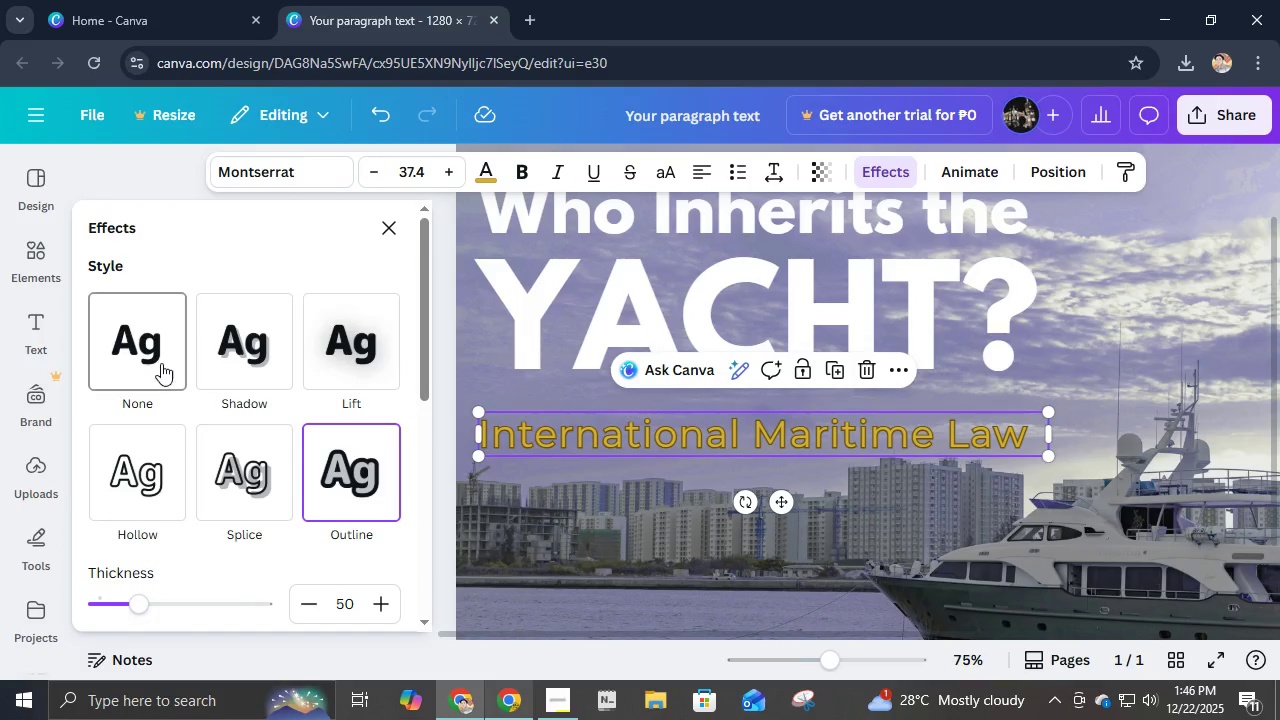 
double_click([246, 372])
 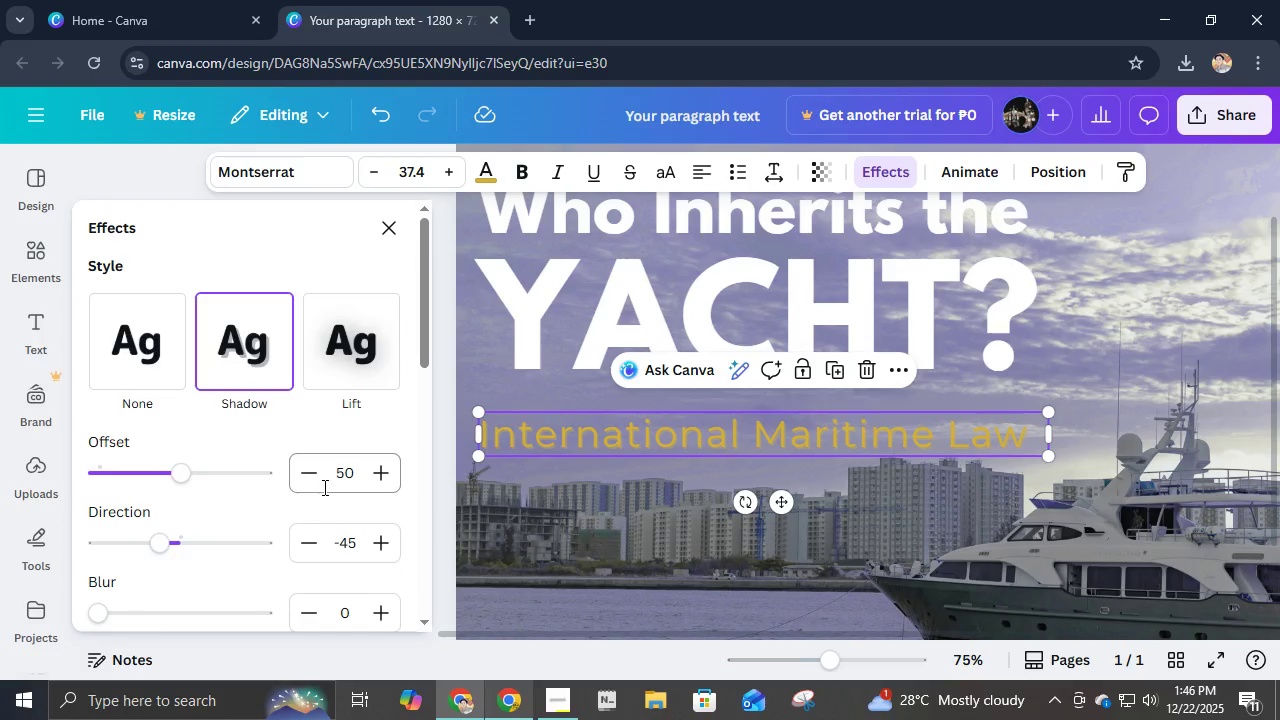 
left_click([346, 345])
 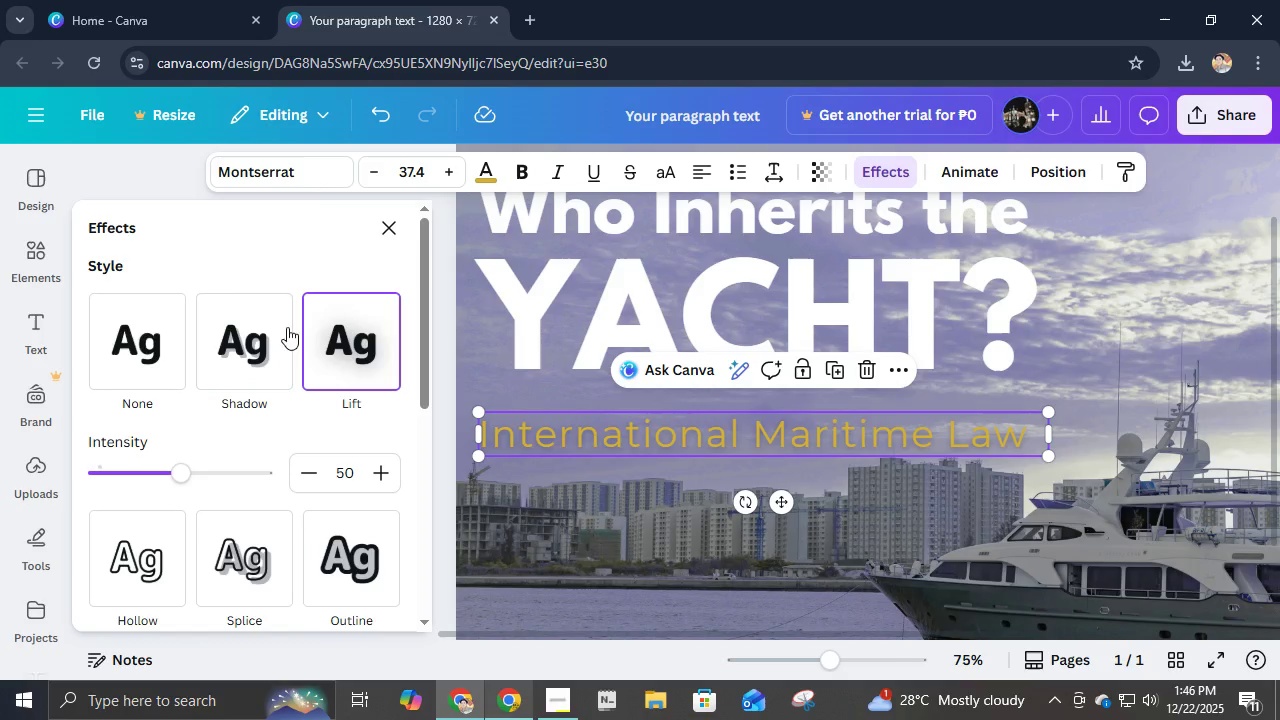 
left_click([213, 345])
 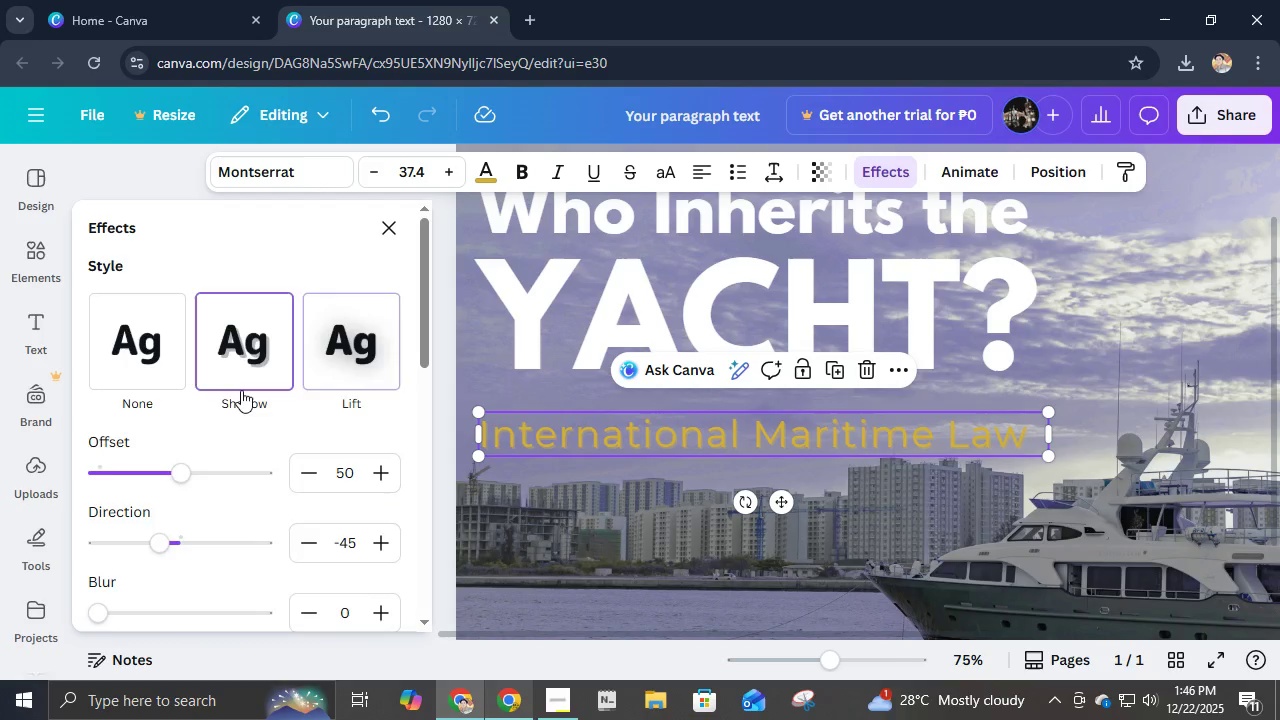 
scroll: coordinate [296, 574], scroll_direction: down, amount: 5.0
 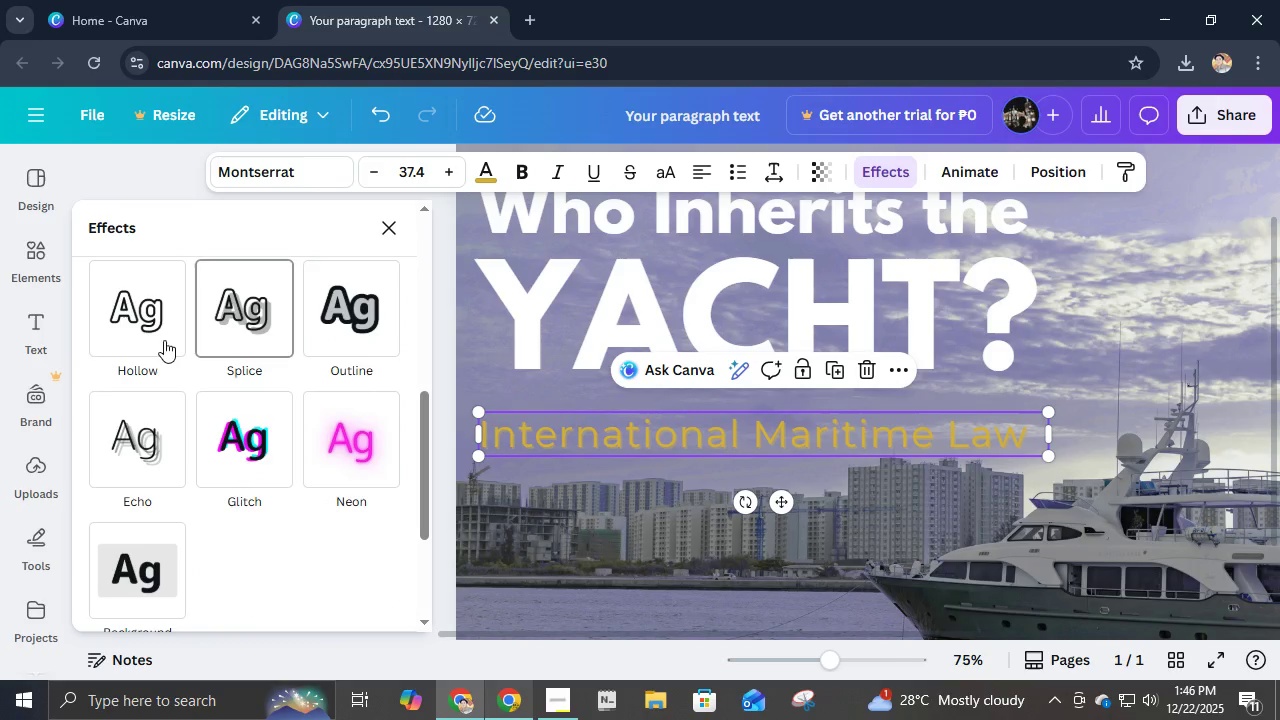 
left_click([126, 330])
 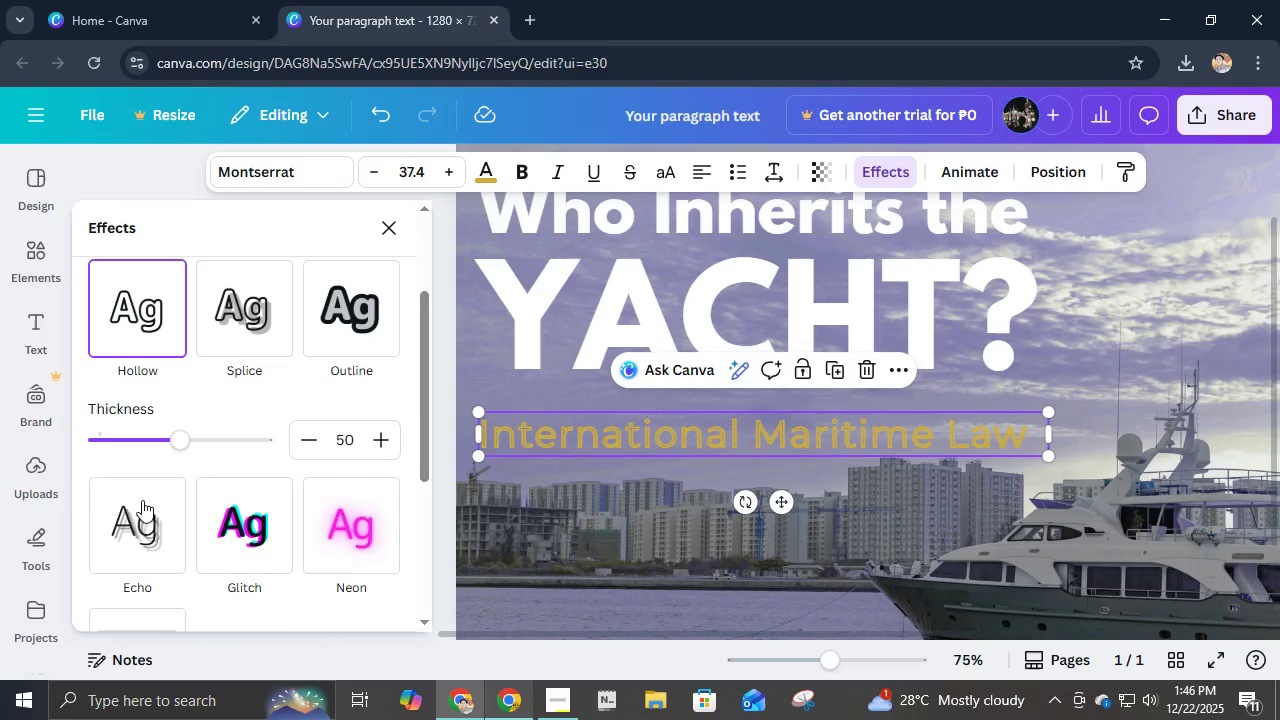 
left_click([146, 525])
 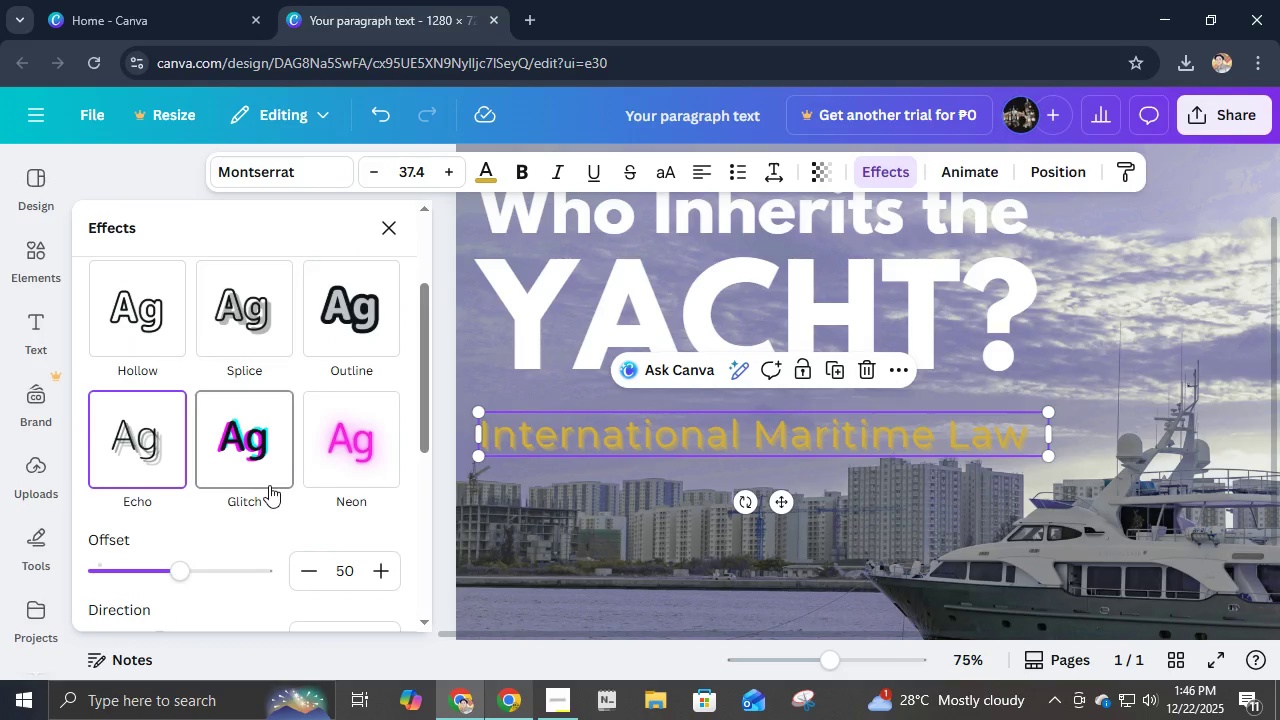 
left_click([310, 322])
 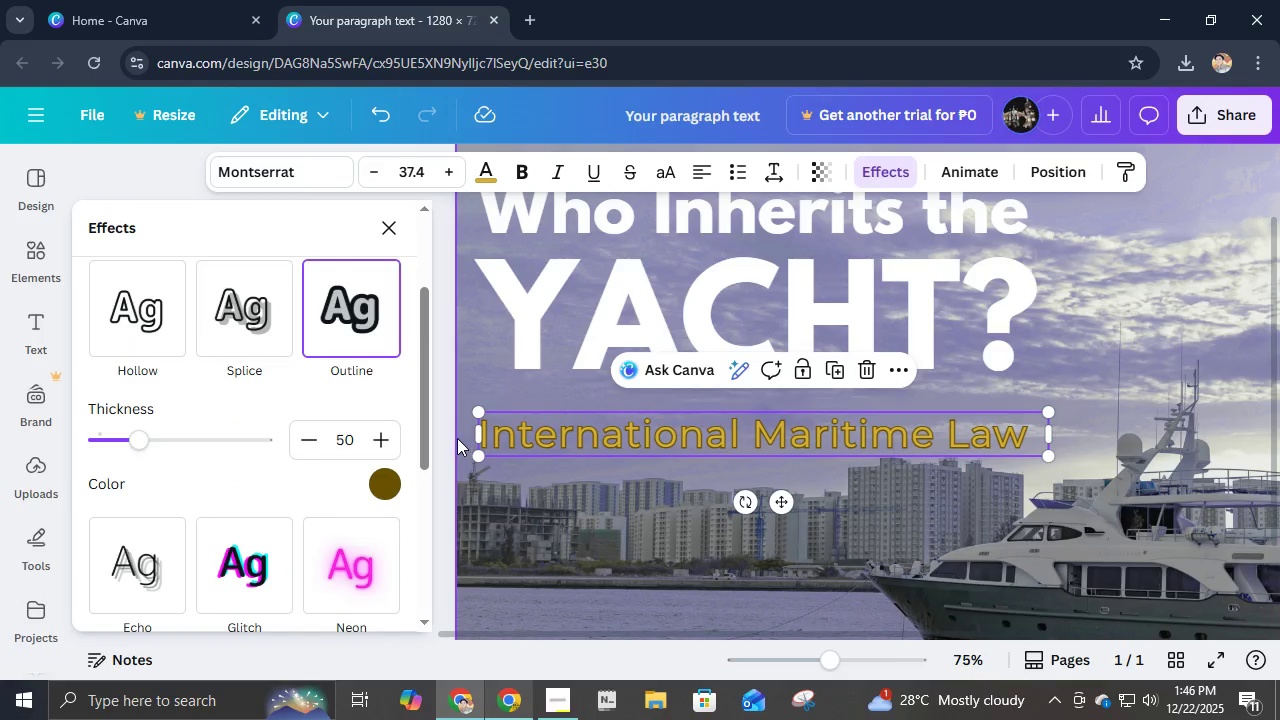 
left_click([249, 371])
 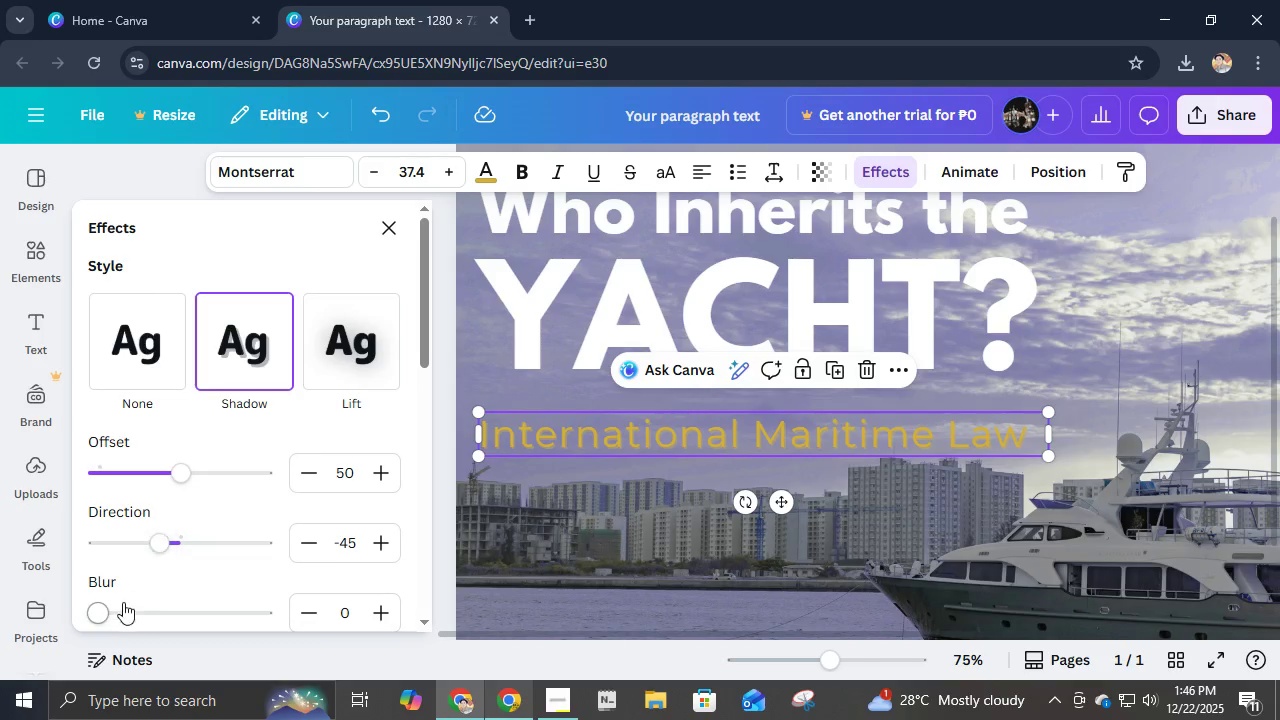 
scroll: coordinate [251, 517], scroll_direction: up, amount: 4.0
 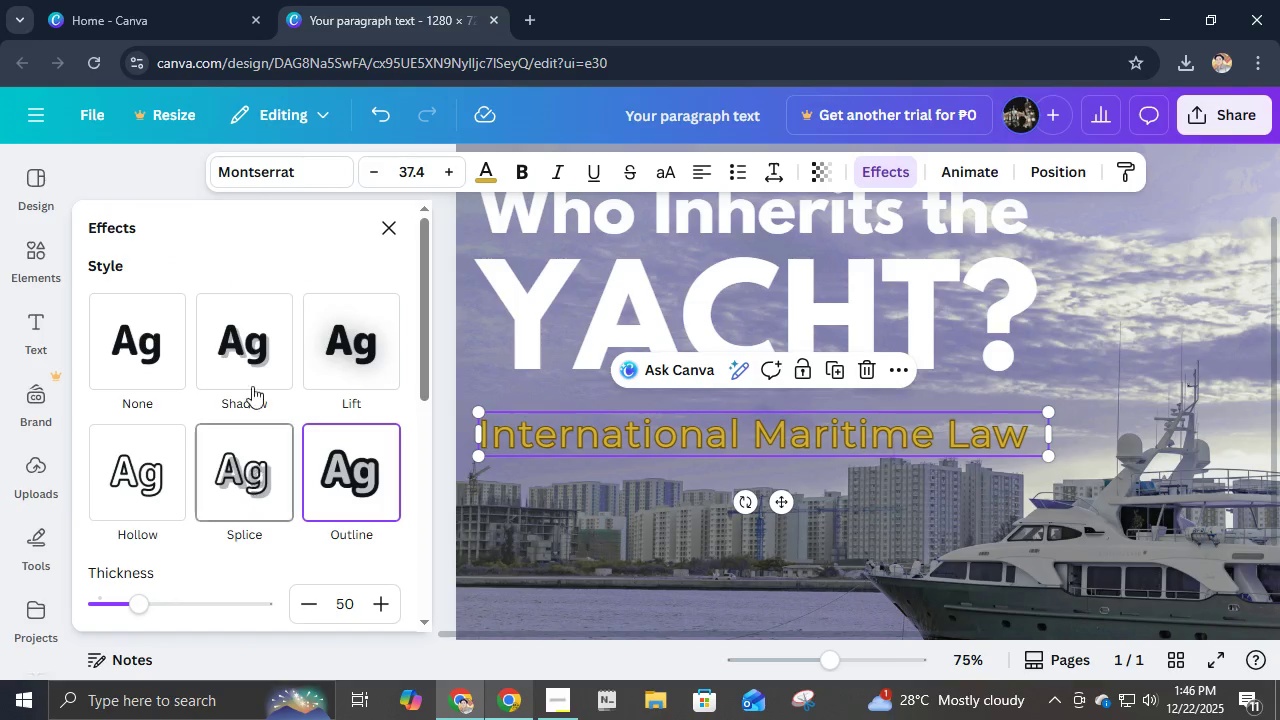 
left_click_drag(start_coordinate=[104, 611], to_coordinate=[26, 612])
 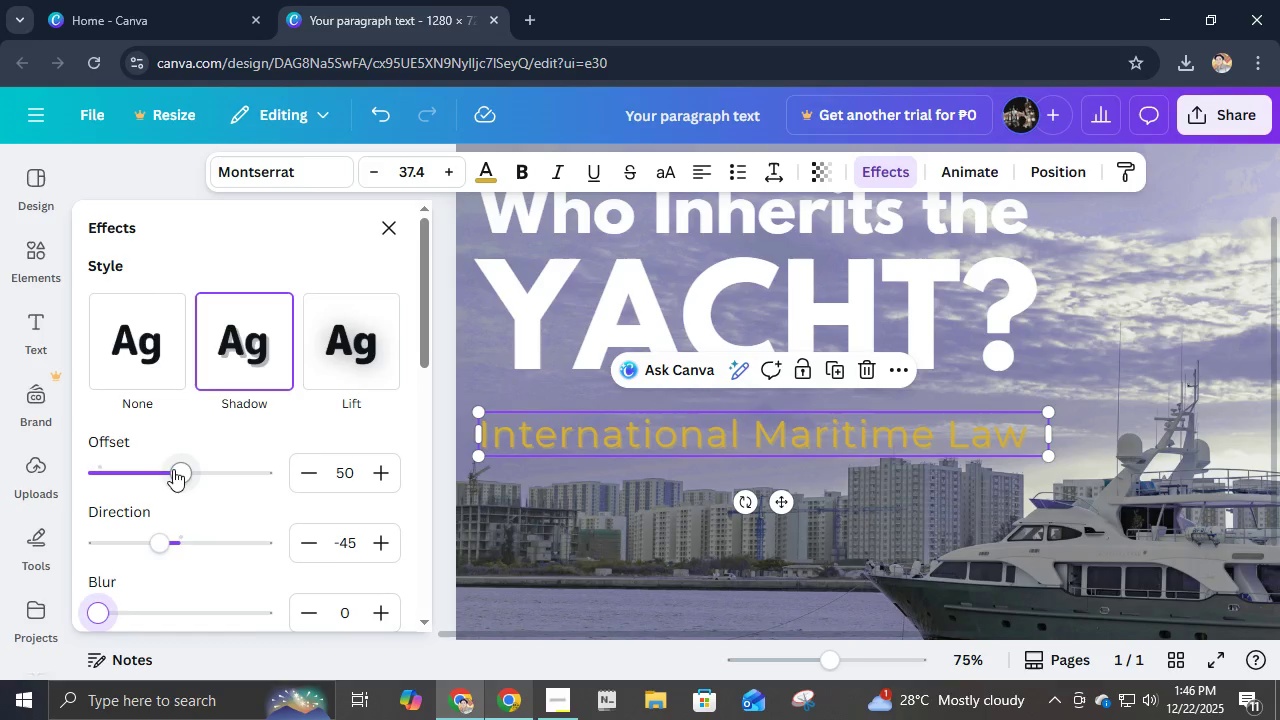 
left_click_drag(start_coordinate=[178, 469], to_coordinate=[186, 460])
 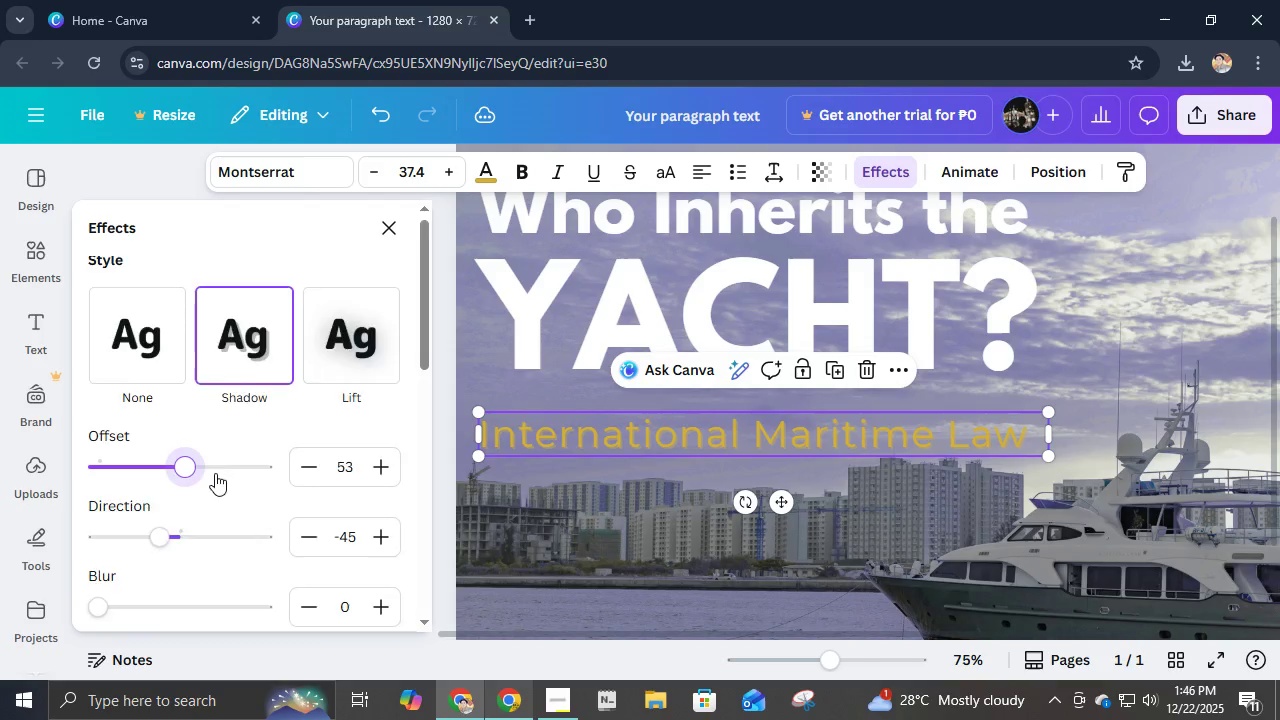 
scroll: coordinate [215, 473], scroll_direction: down, amount: 1.0
 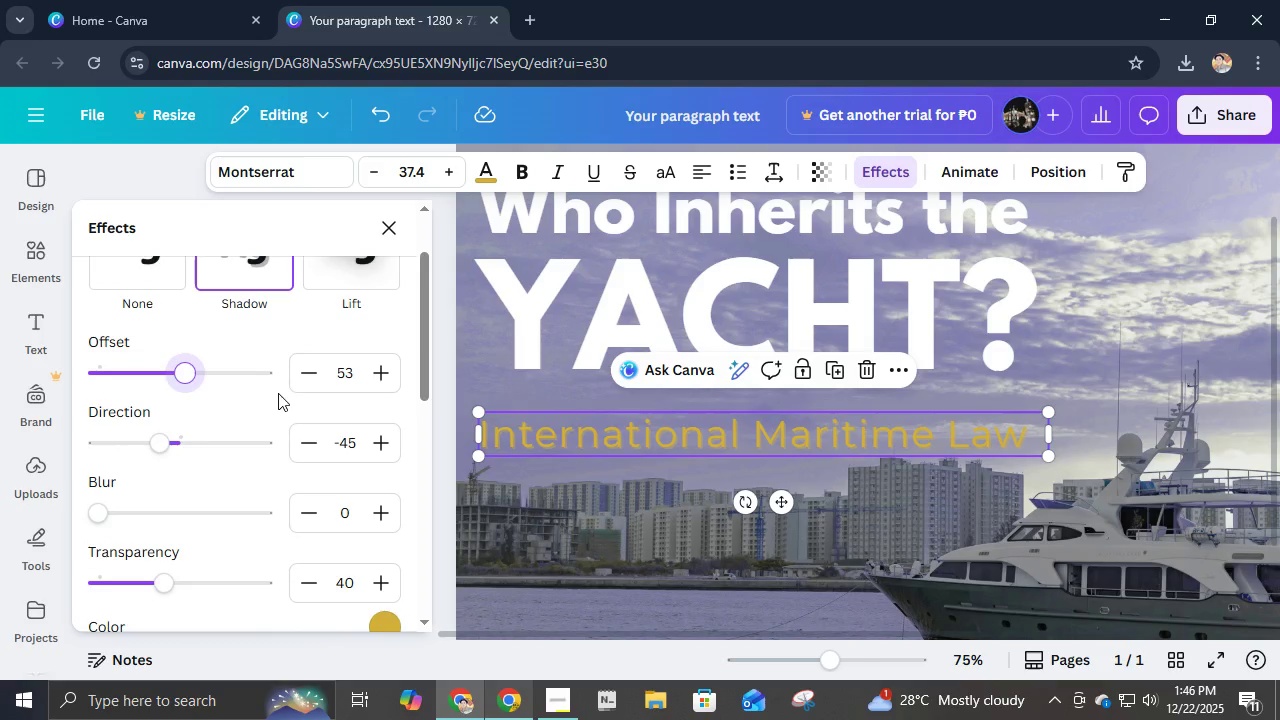 
double_click([297, 370])
 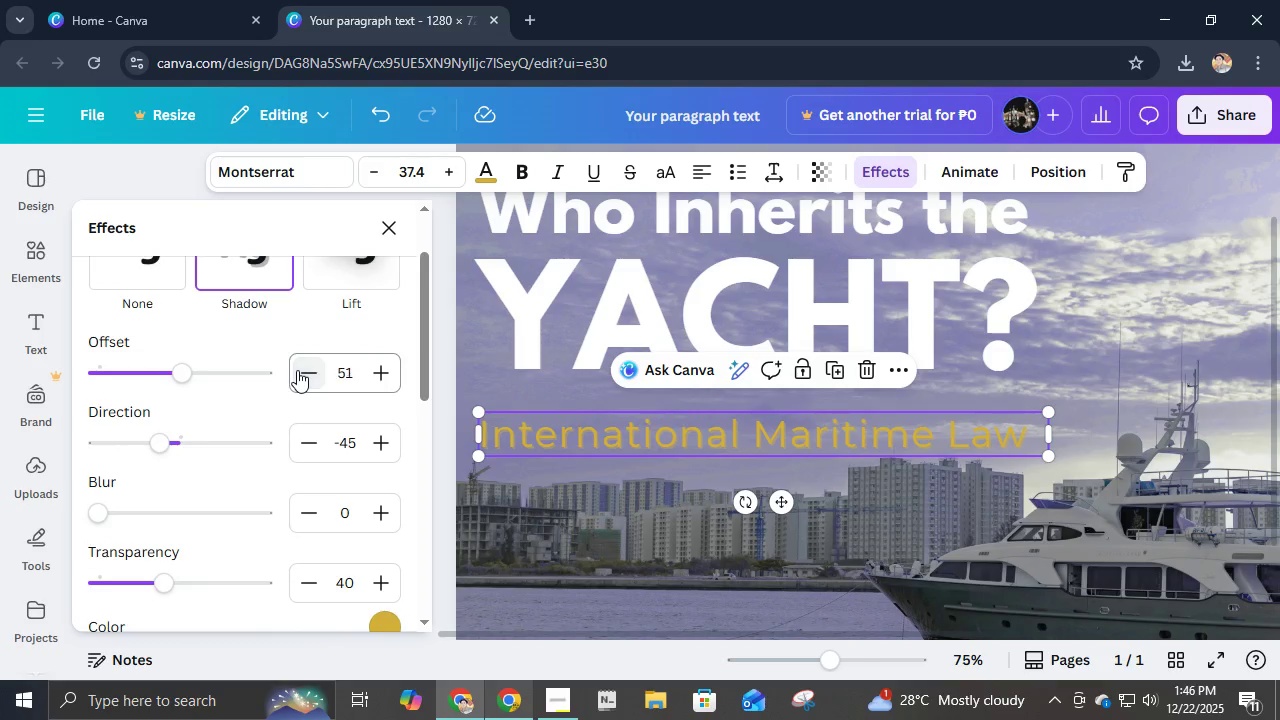 
triple_click([297, 370])
 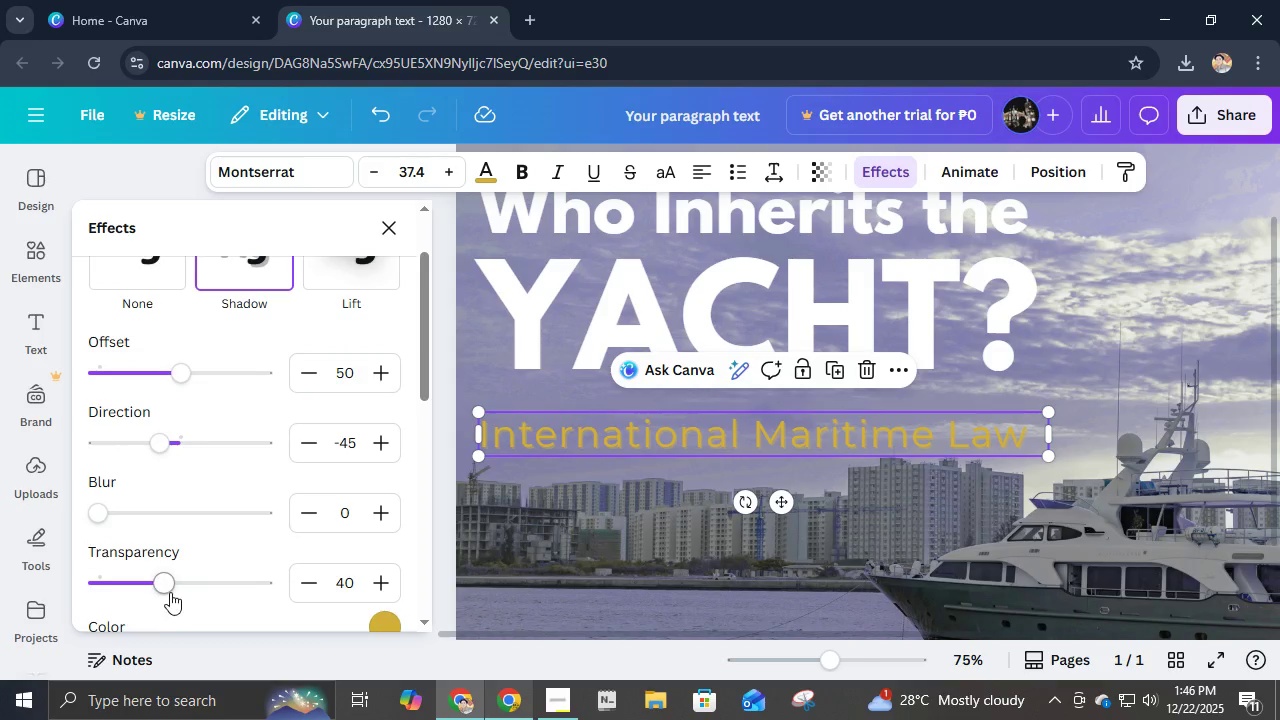 
left_click_drag(start_coordinate=[167, 587], to_coordinate=[357, 599])
 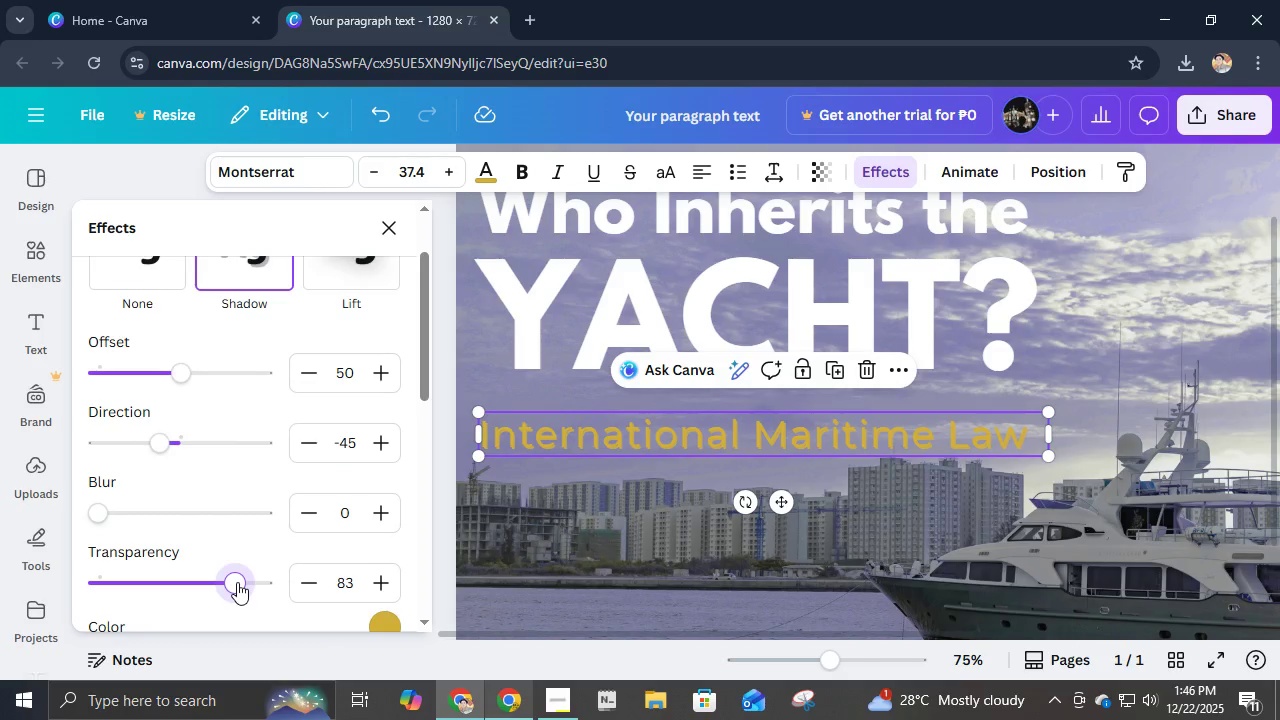 
double_click([230, 578])
 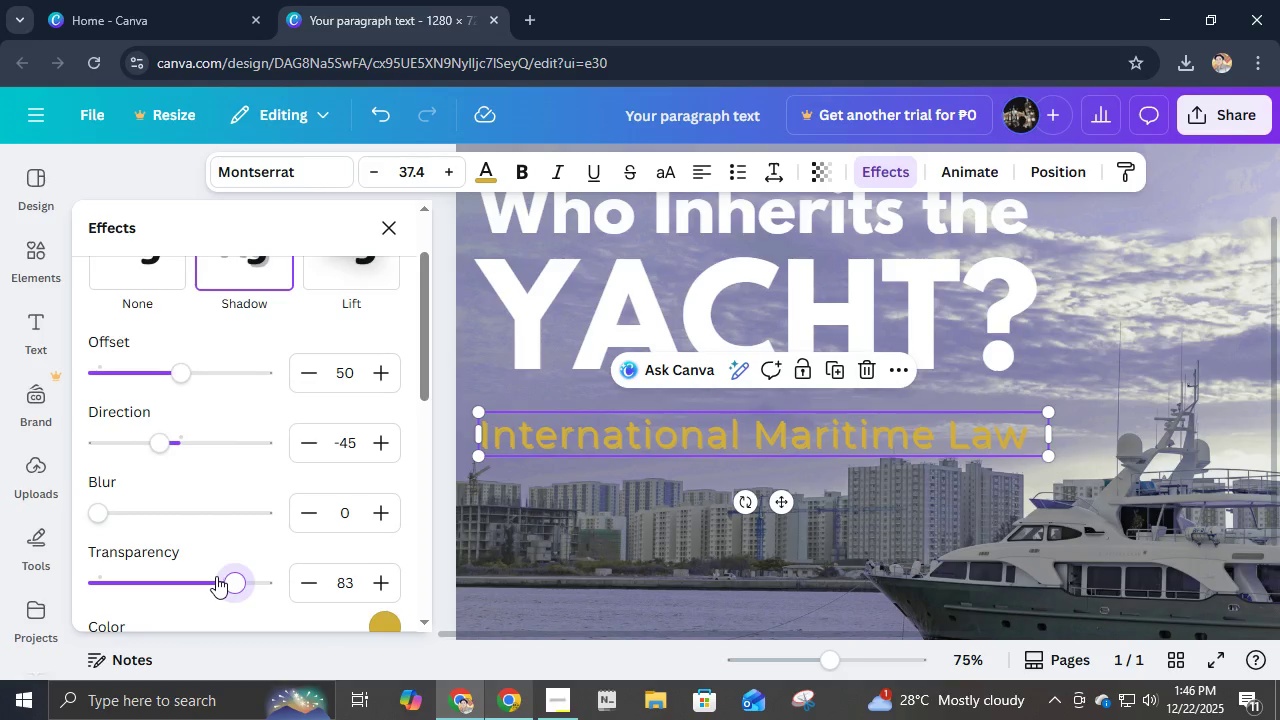 
left_click([215, 576])
 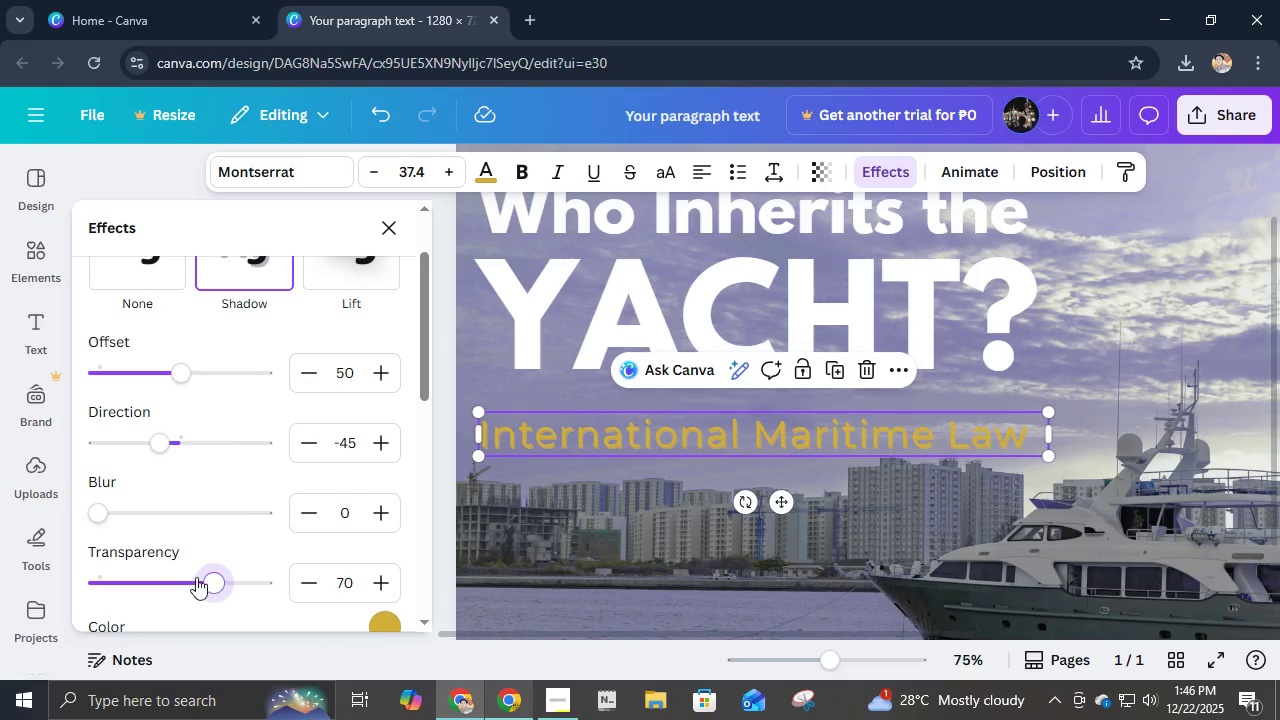 
double_click([196, 577])
 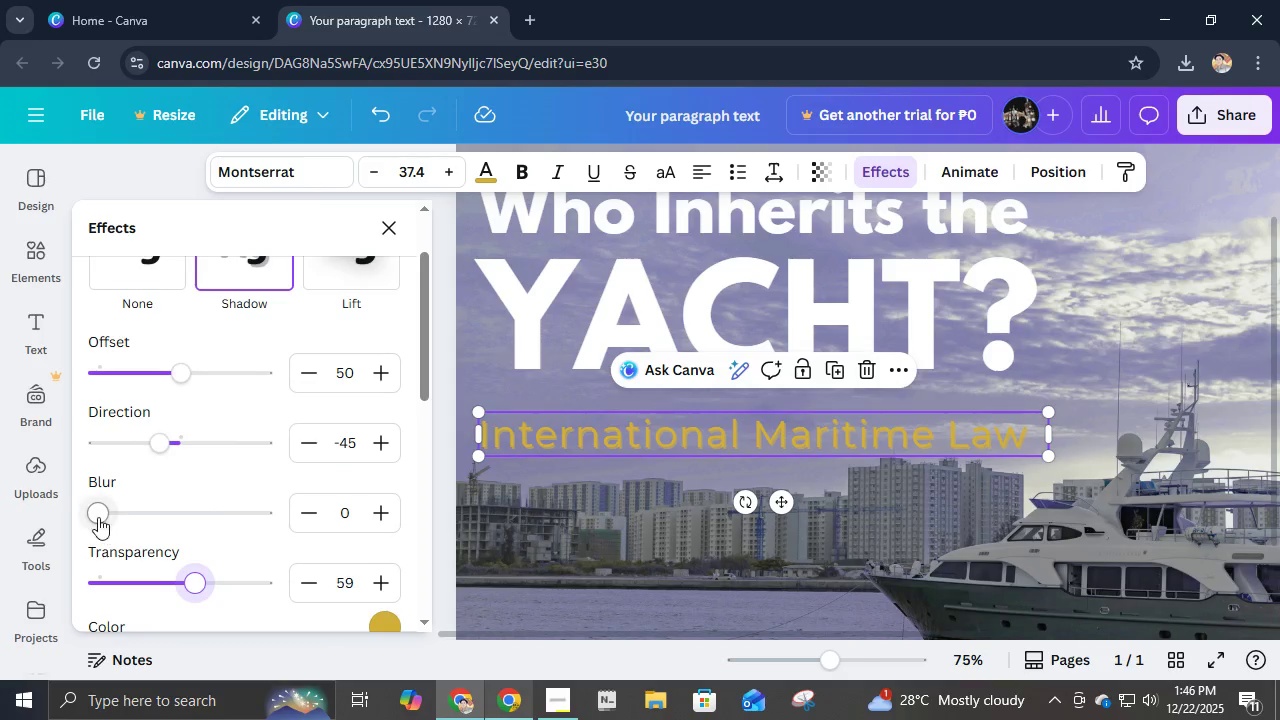 
left_click_drag(start_coordinate=[96, 515], to_coordinate=[129, 518])
 